 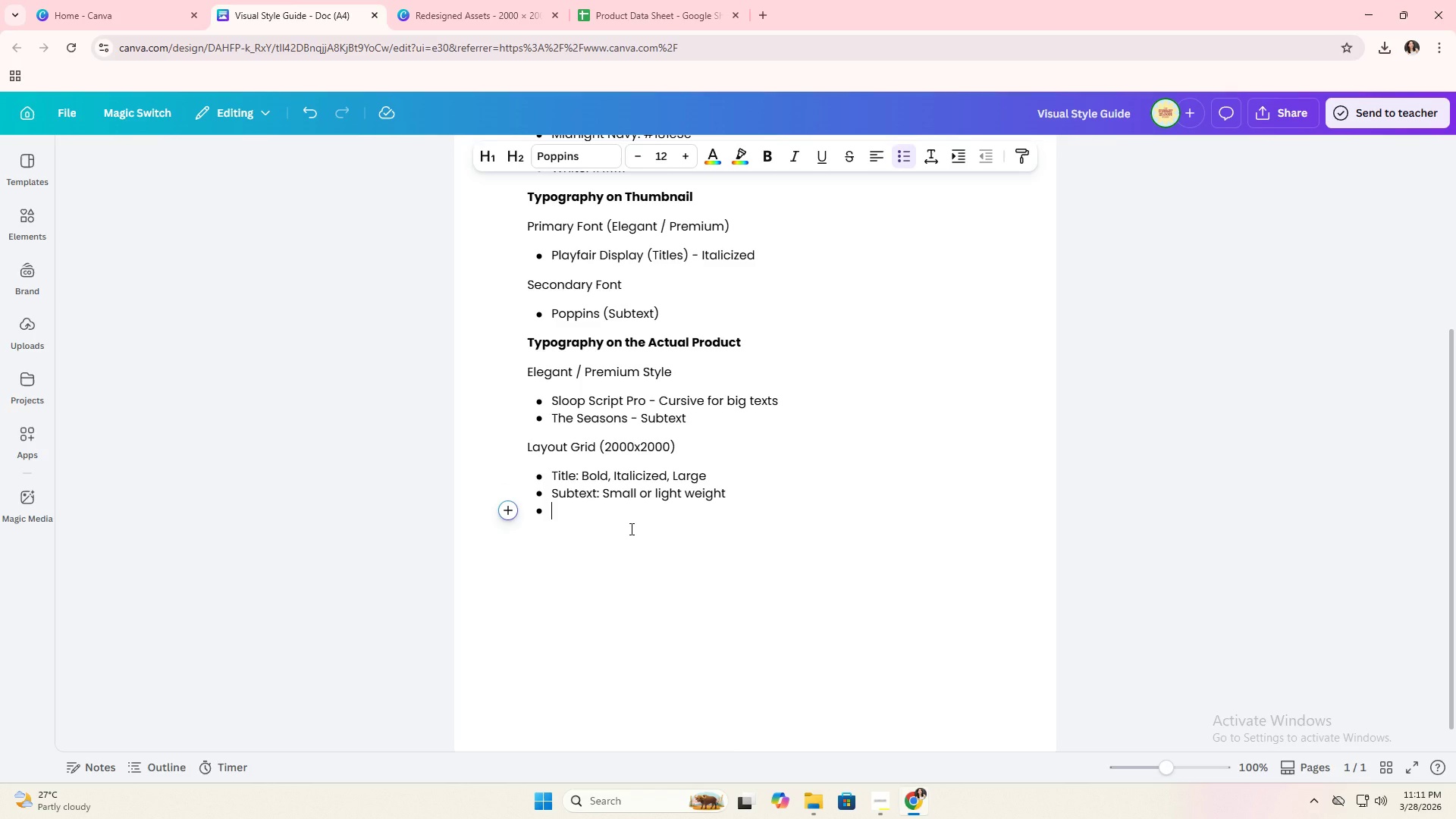 
type(Letter spacing for luxury feel)
 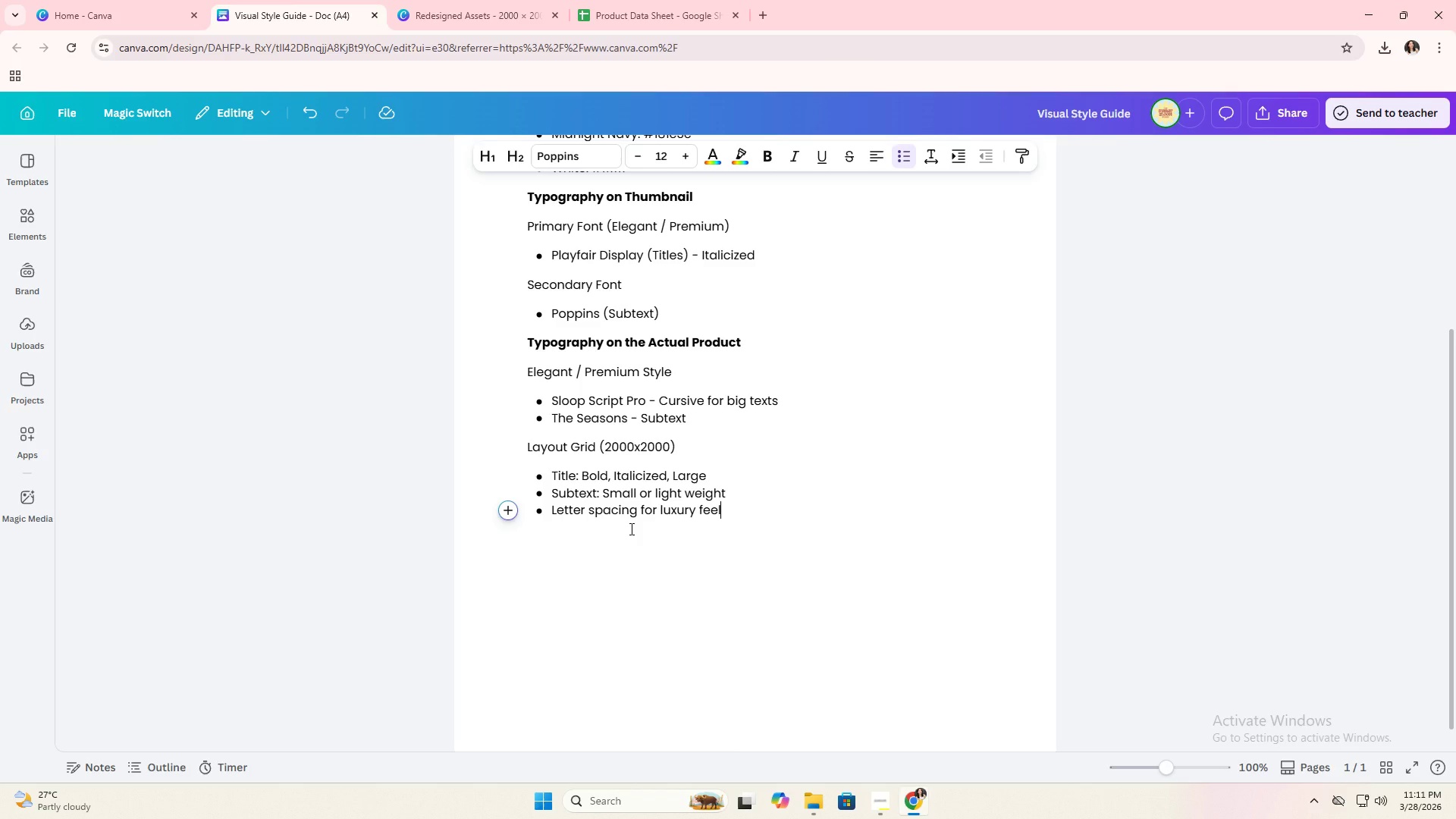 
key(Enter)
 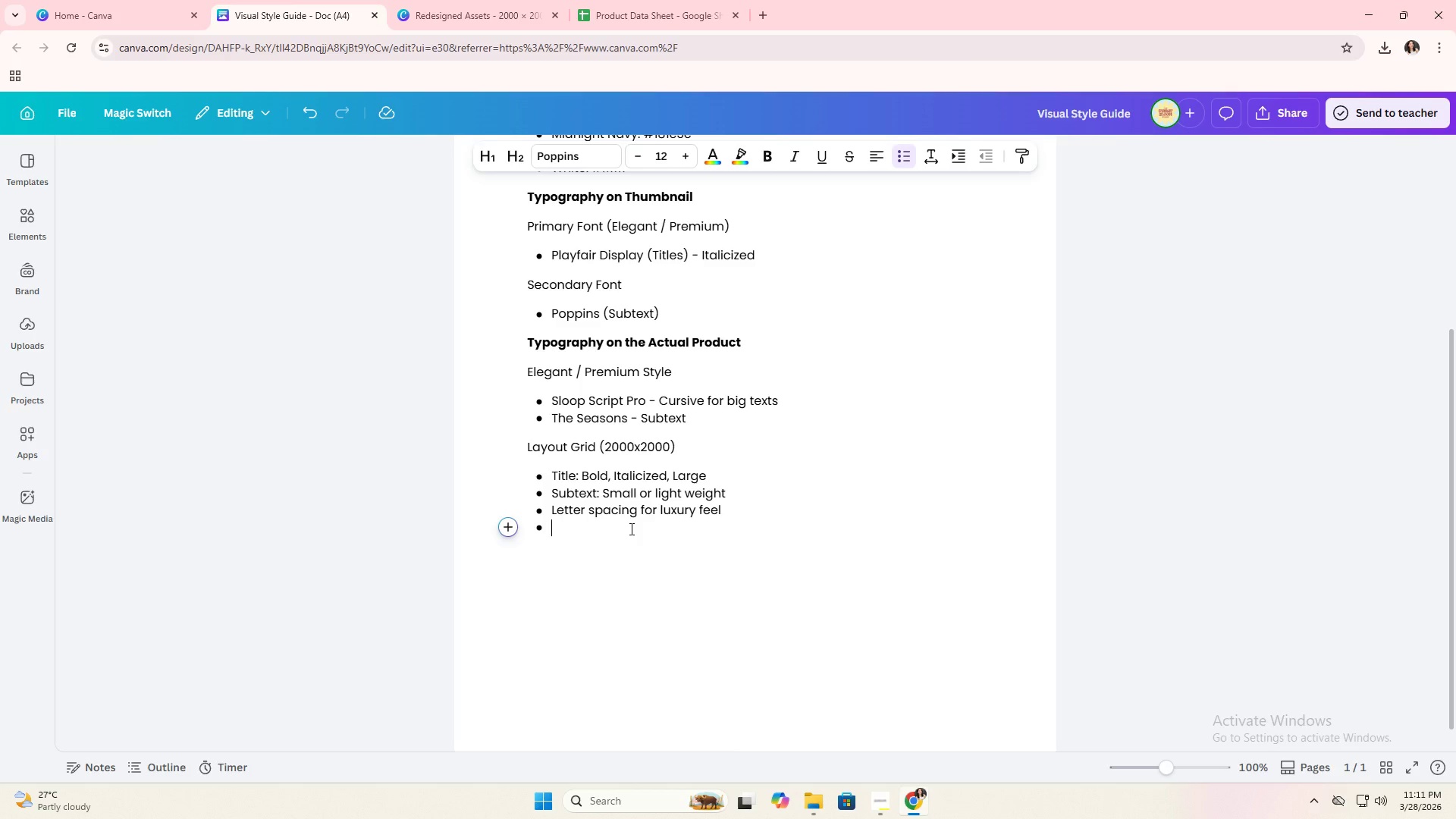 
key(Enter)
 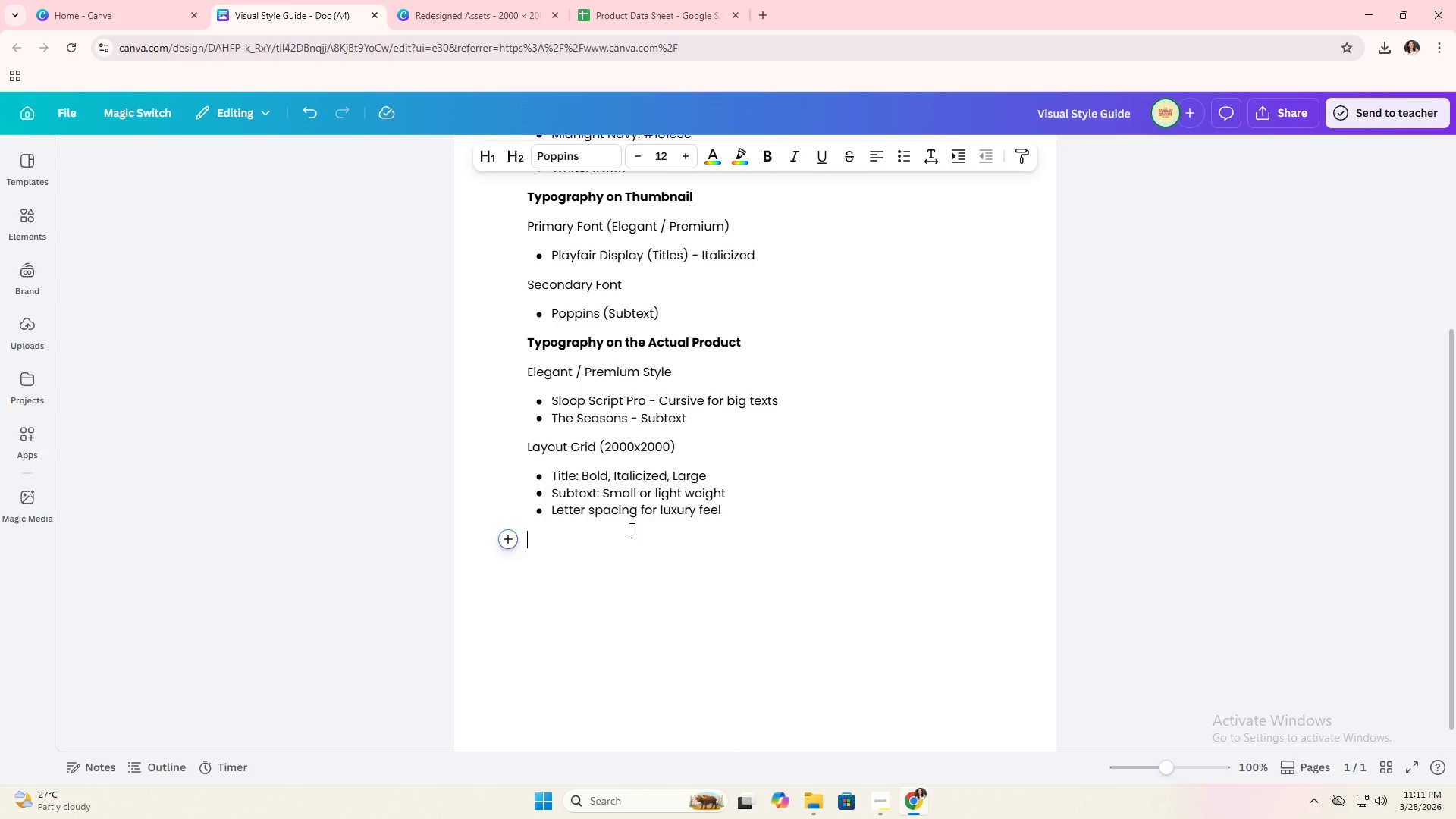 
key(Enter)
 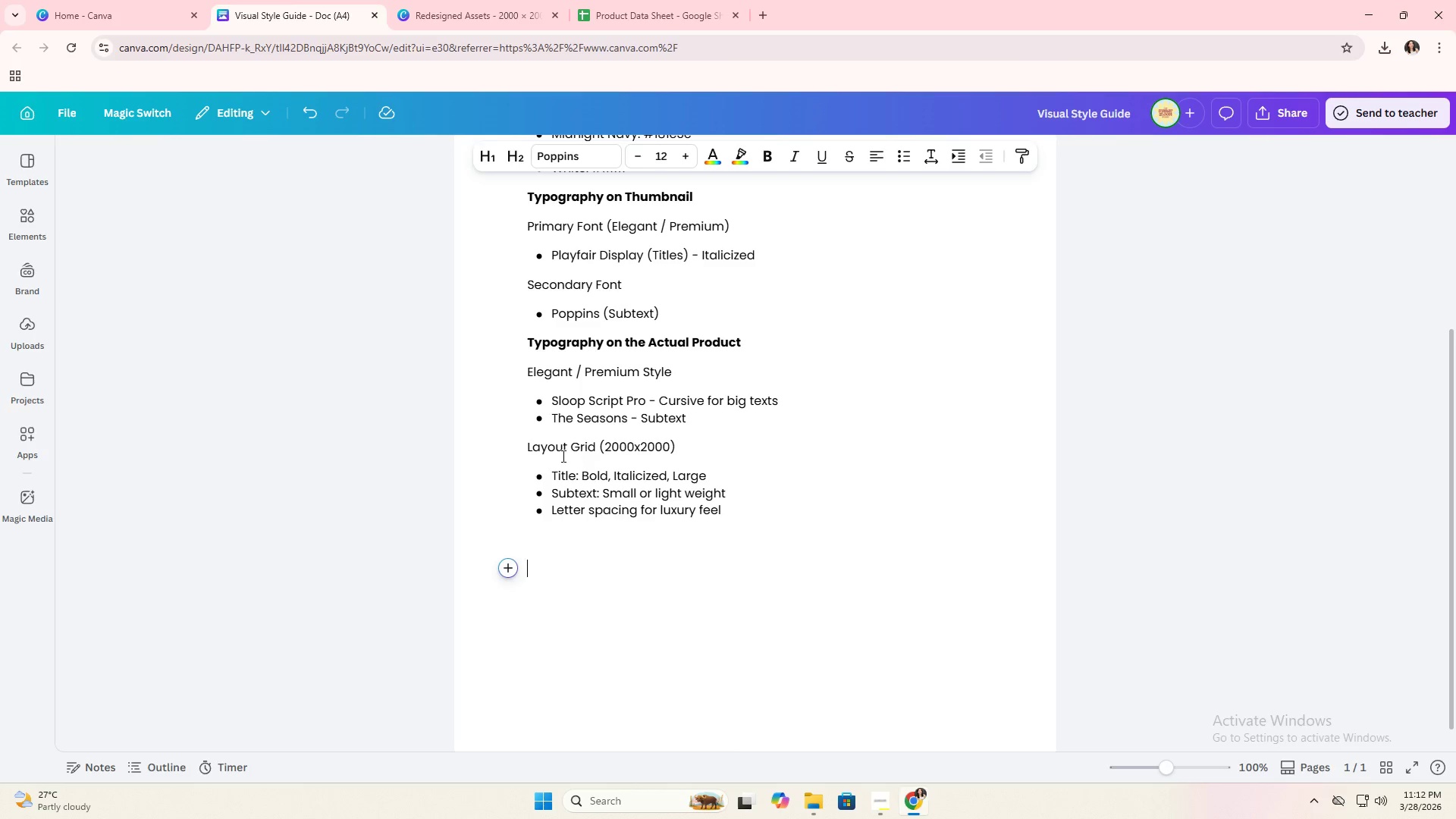 
wait(6.47)
 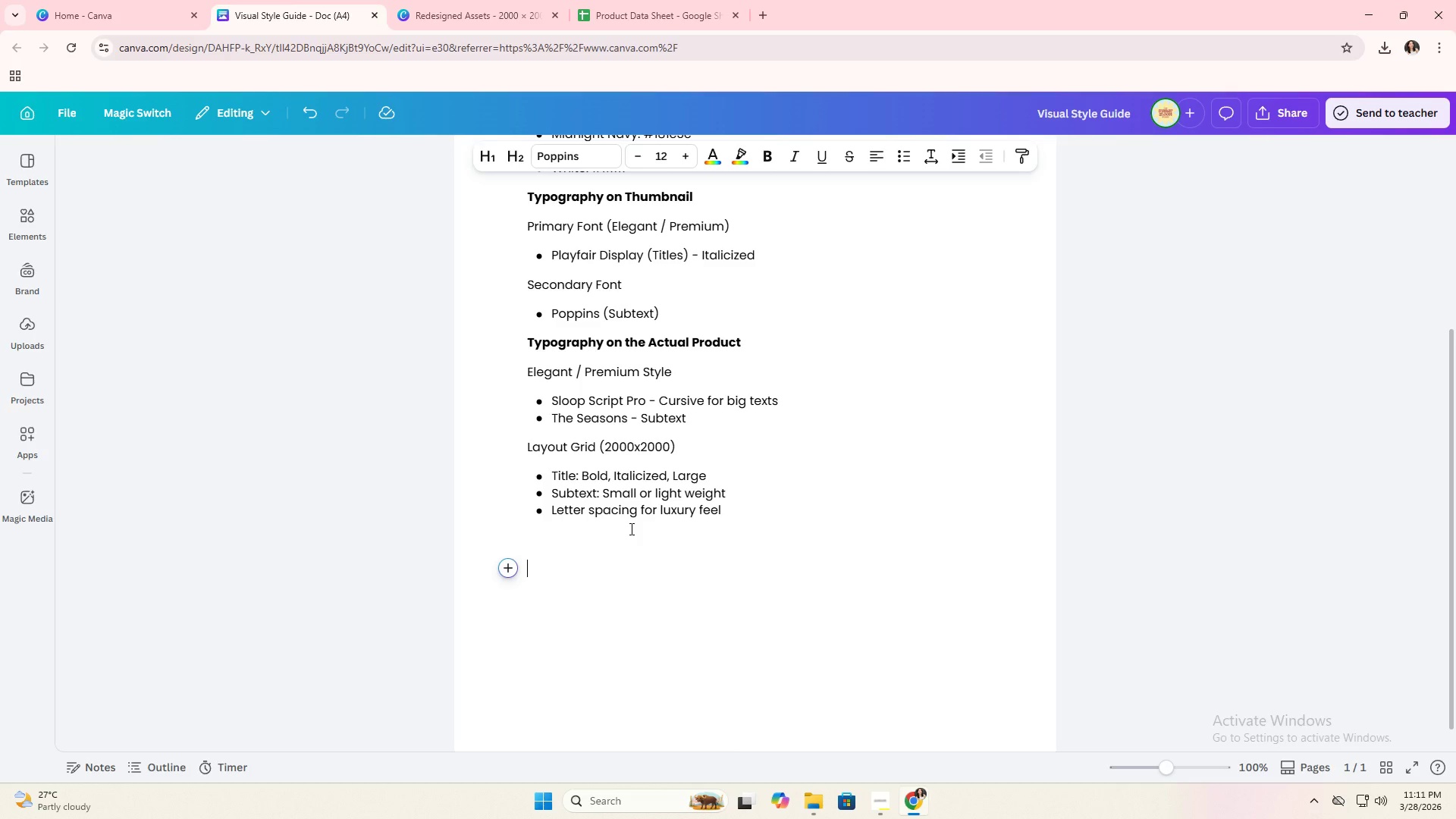 
left_click_drag(start_coordinate=[526, 447], to_coordinate=[686, 444])
 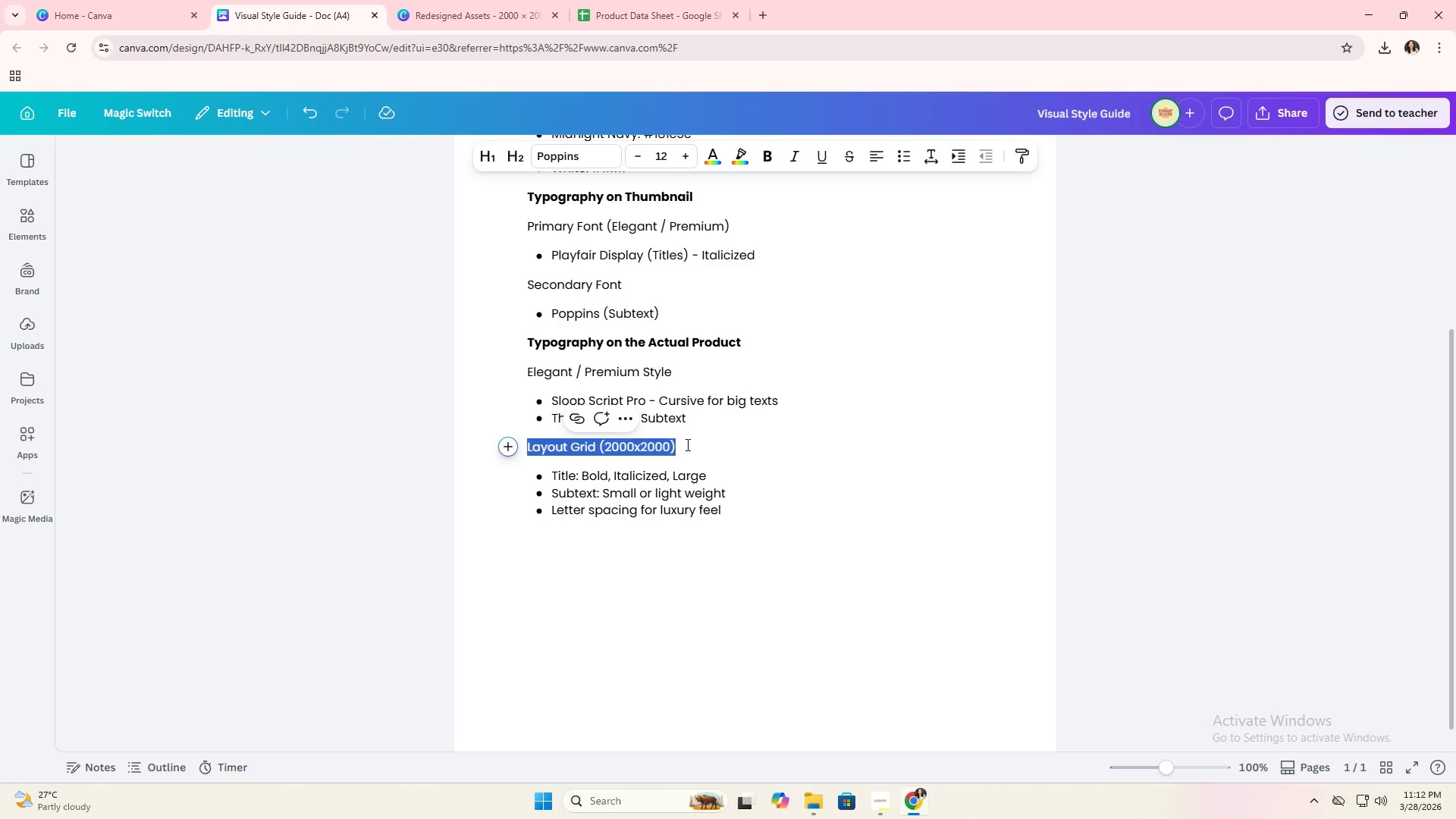 
key(Control+C)
 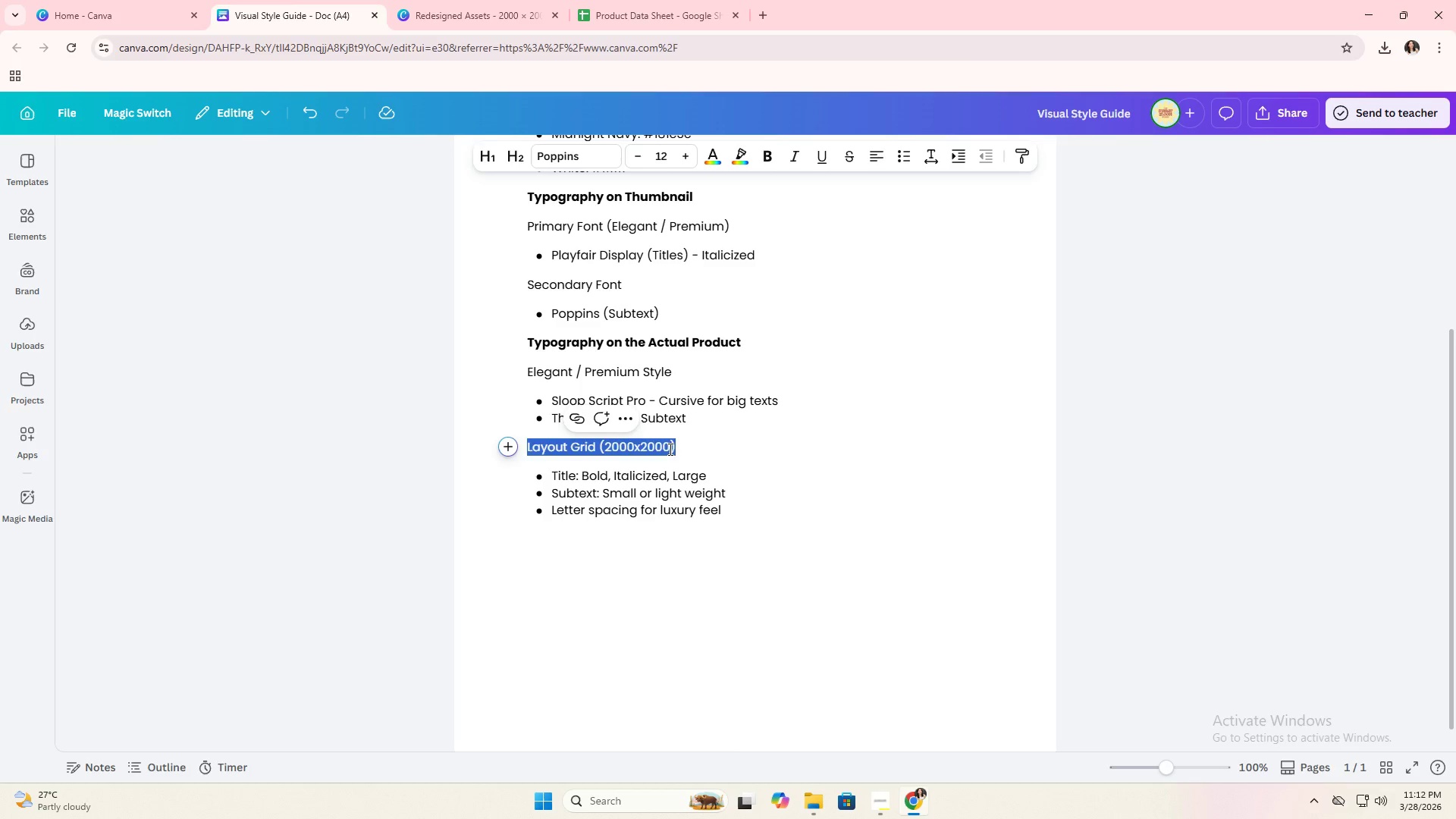 
key(Backspace)
type(Text Styling Rules)
 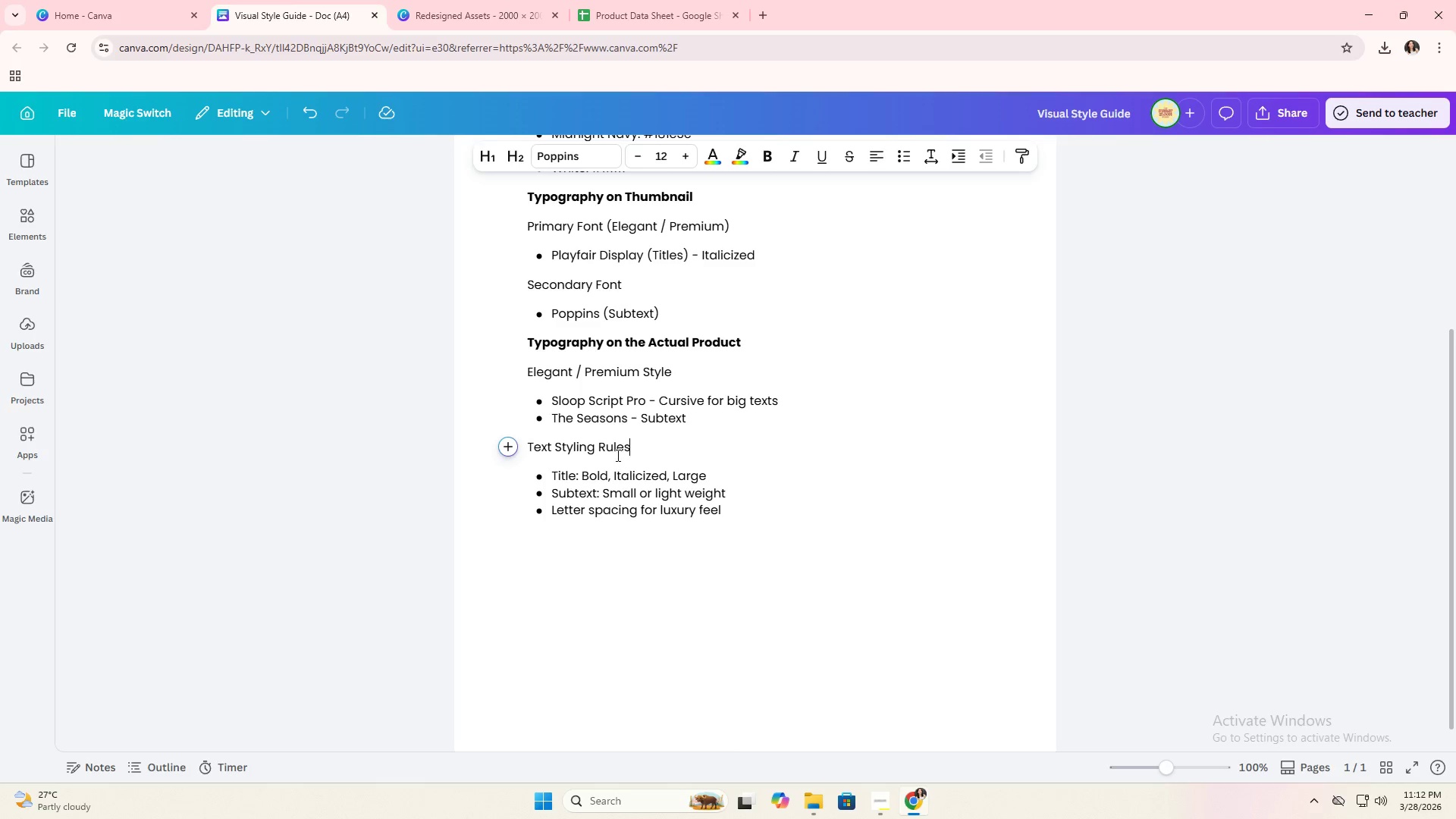 
double_click([615, 452])
 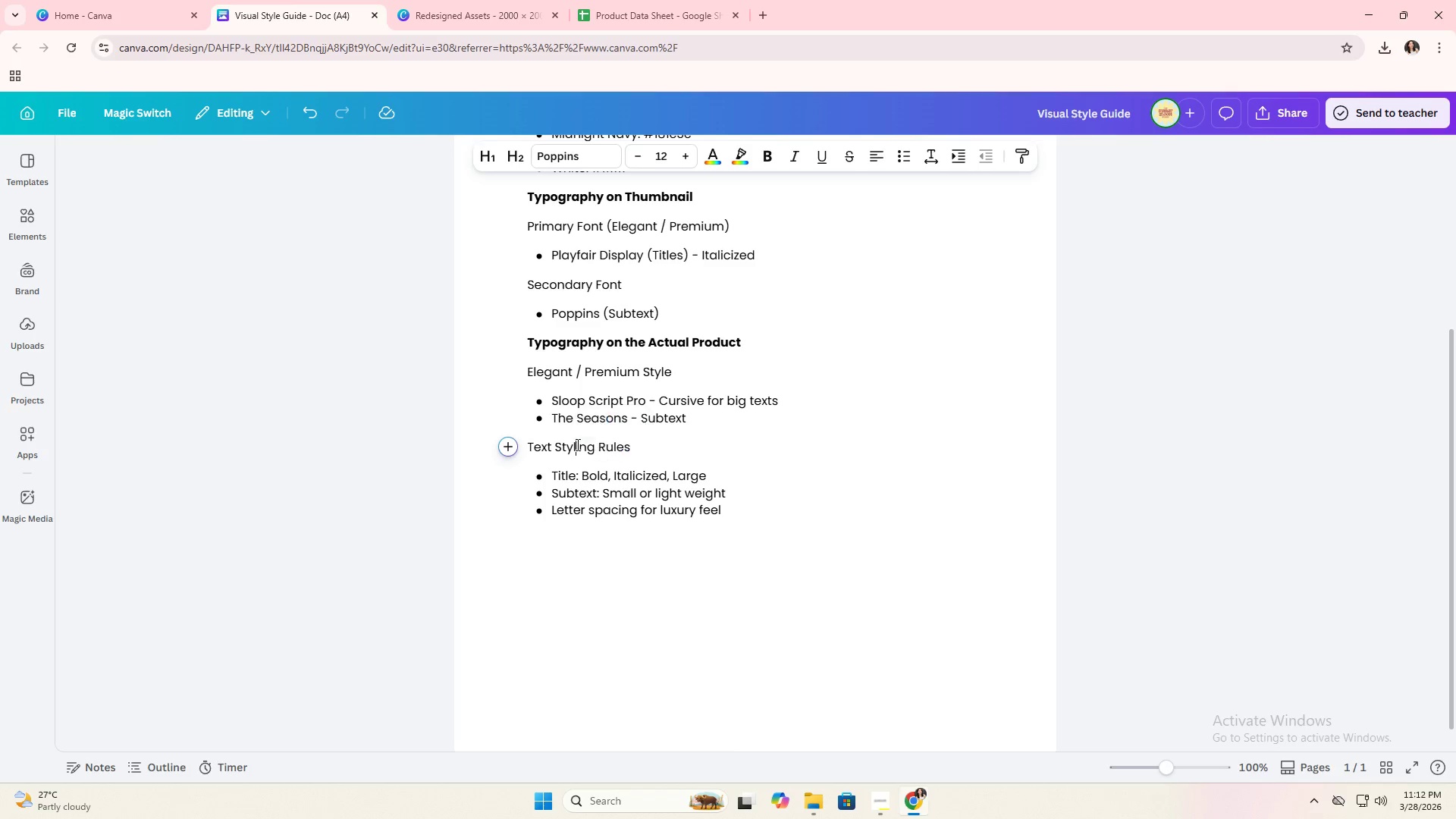 
double_click([576, 444])
 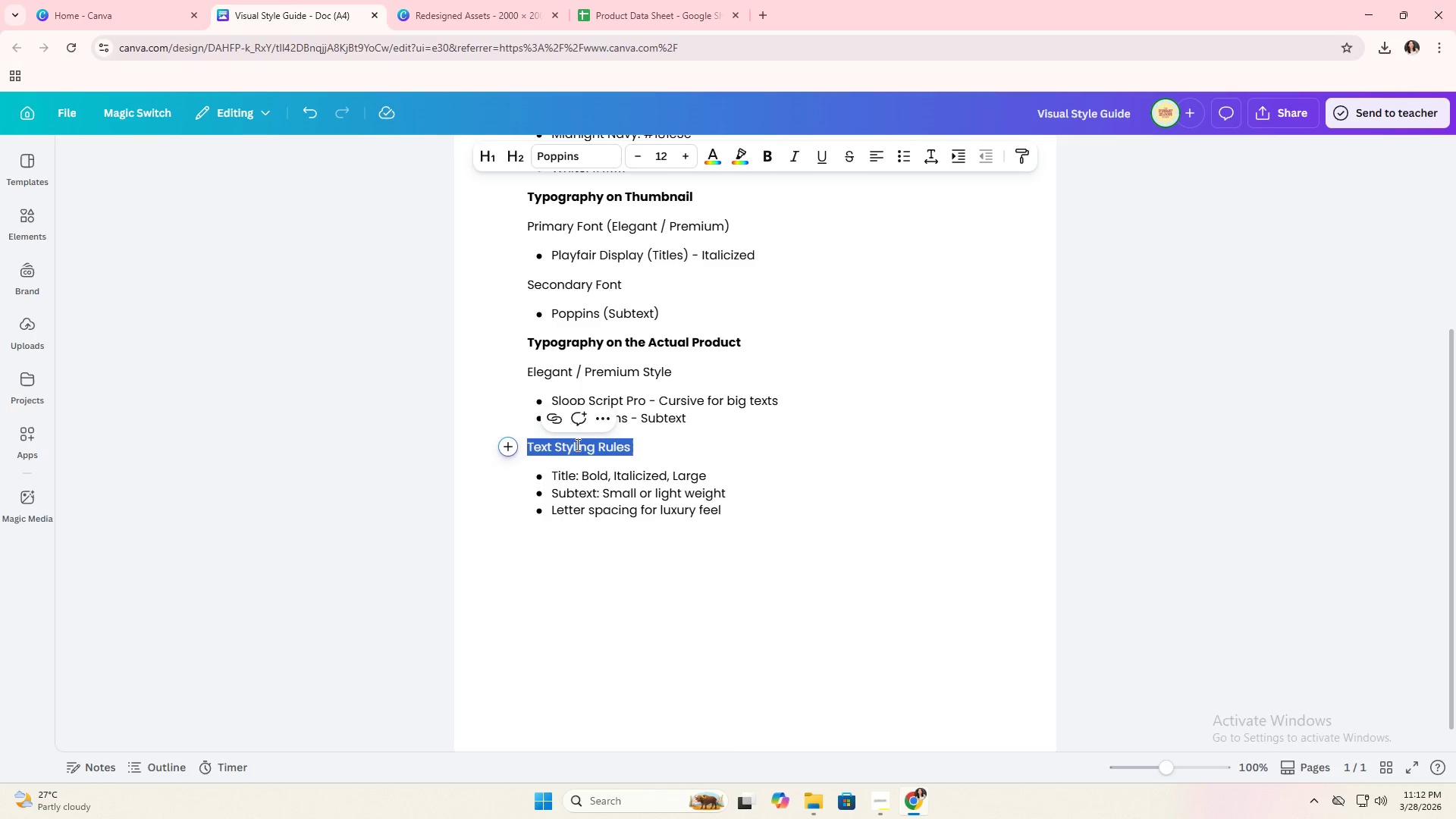 
triple_click([576, 444])
 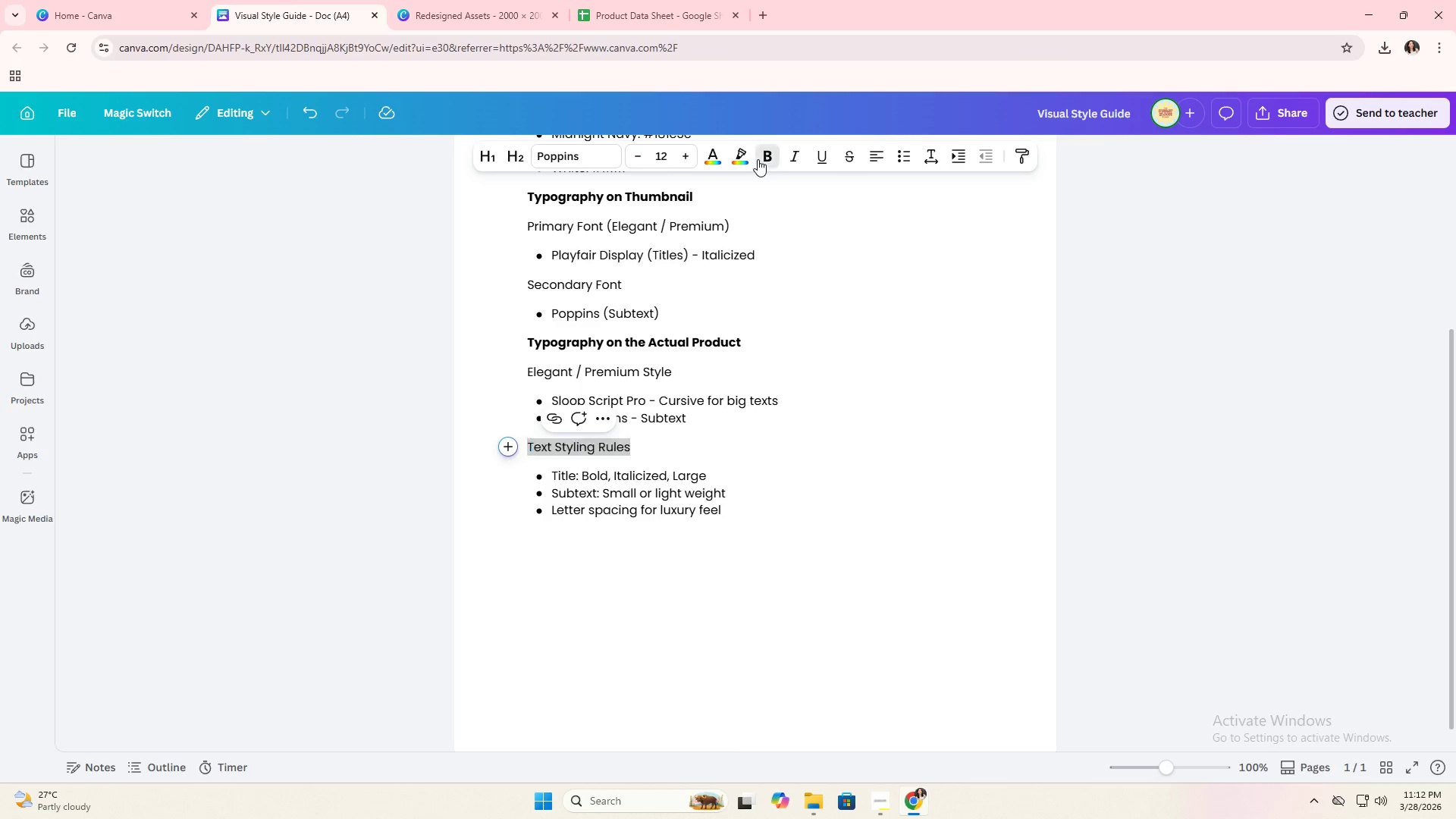 
double_click([665, 451])
 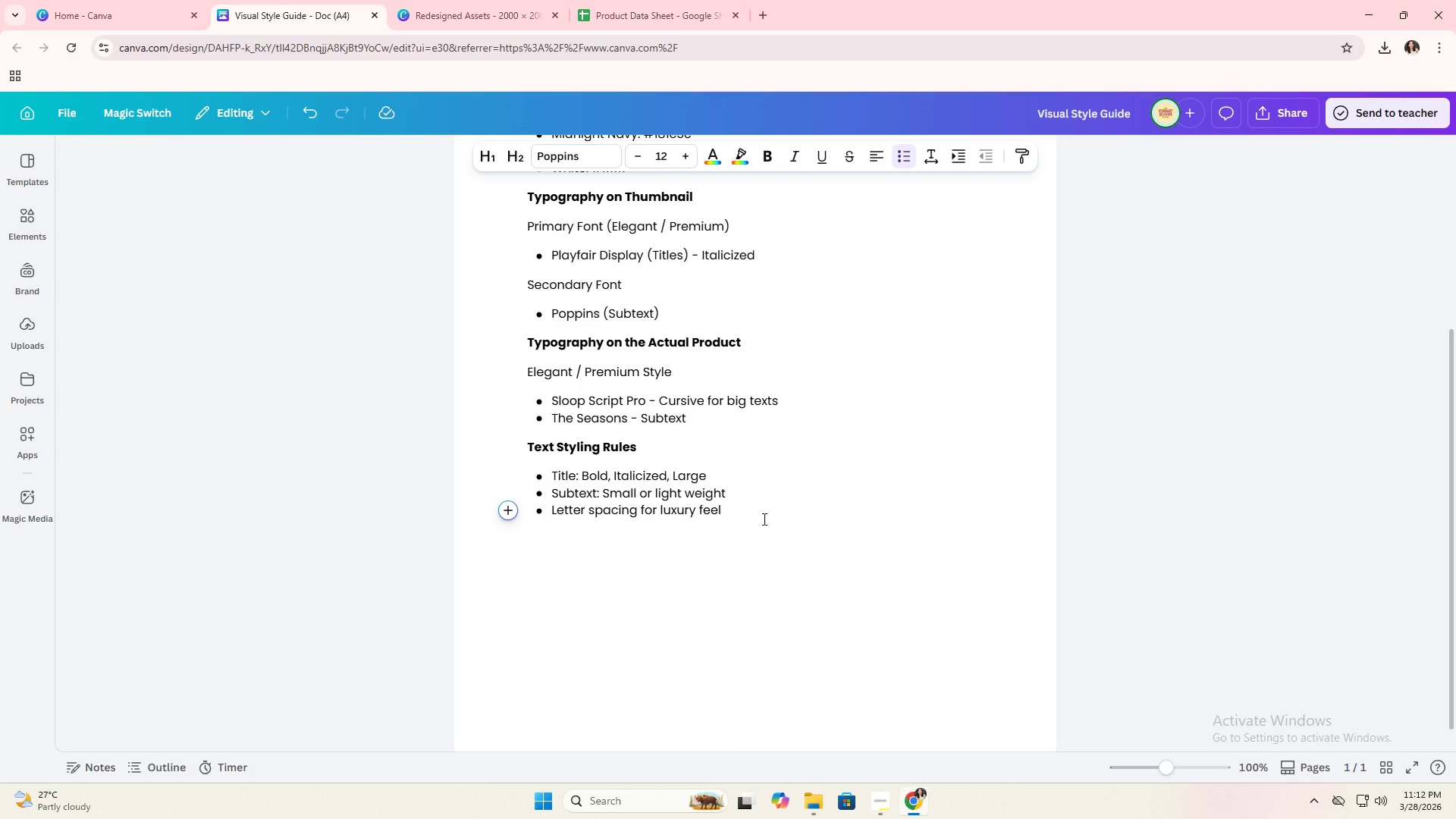 
key(Enter)
 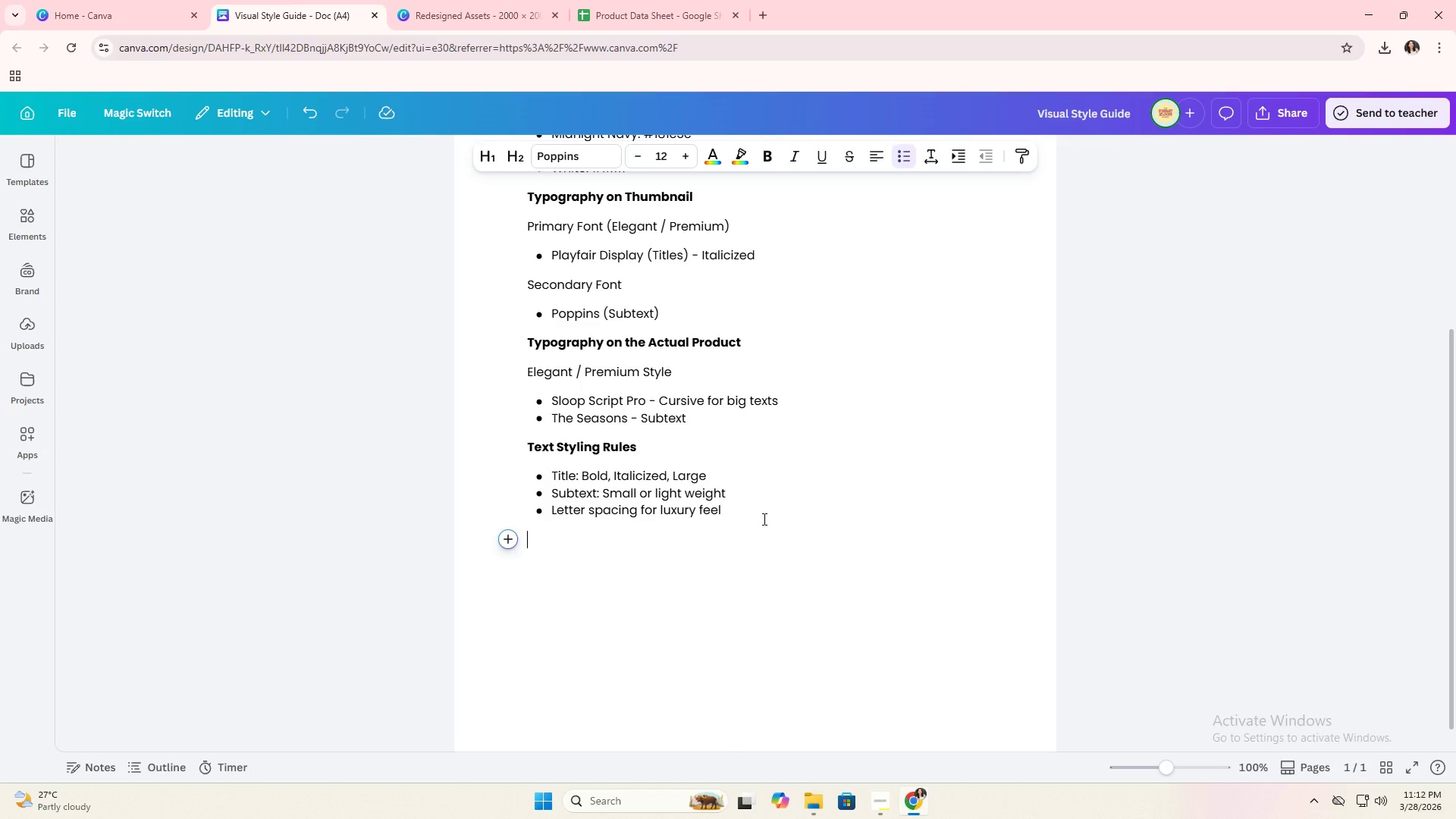 
key(Enter)
 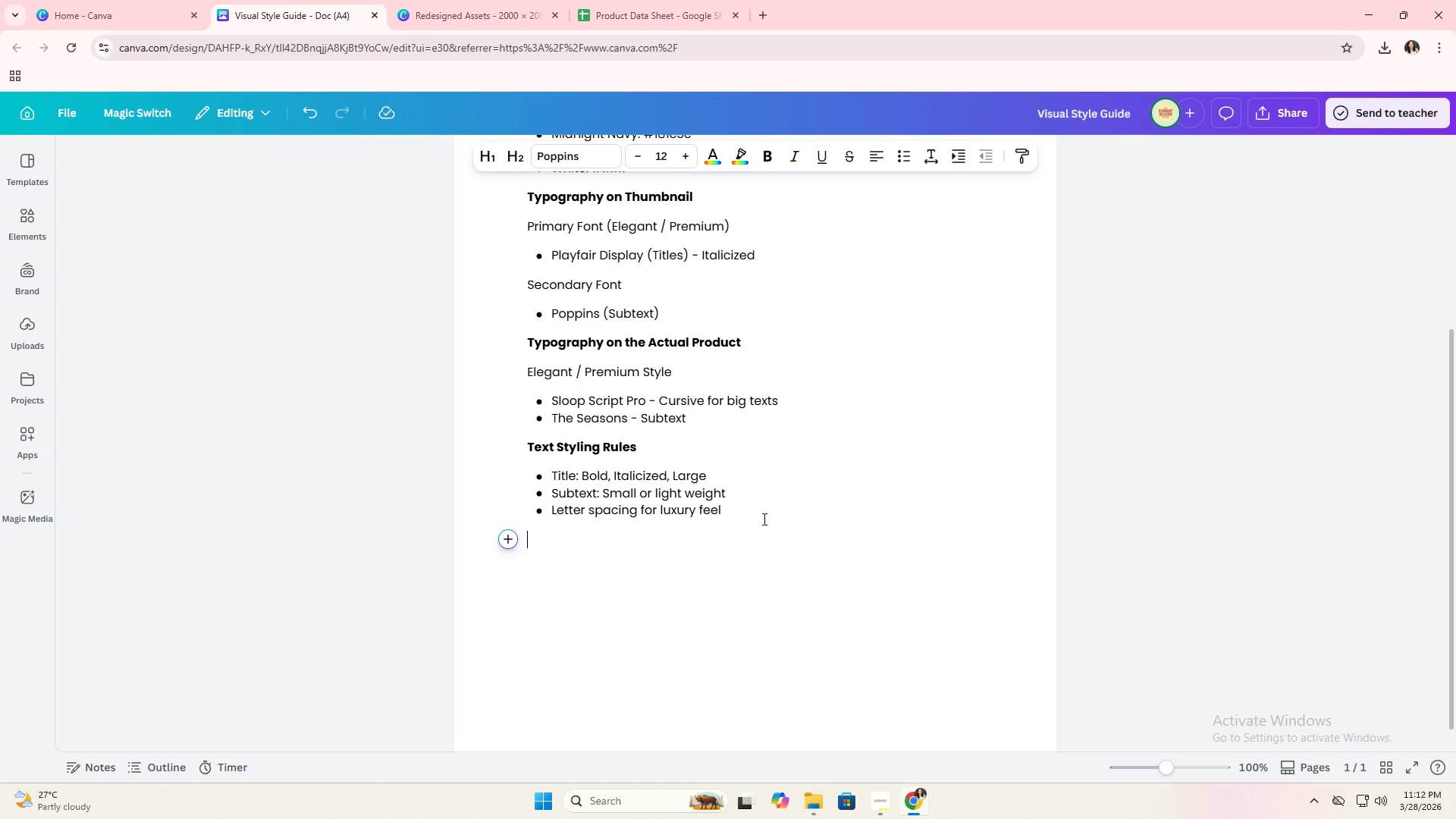 
key(Control+ControlLeft)
 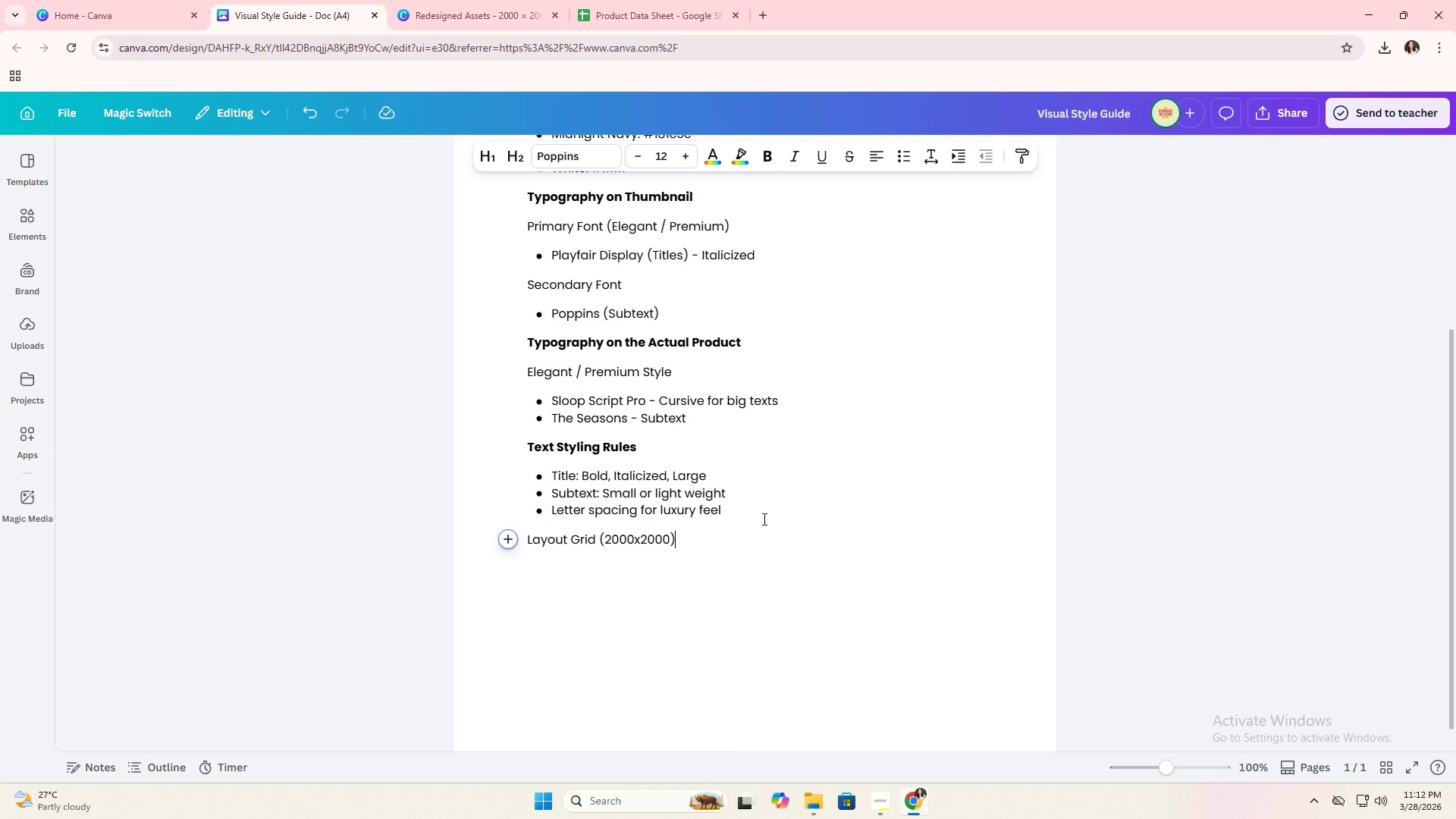 
key(Control+V)
 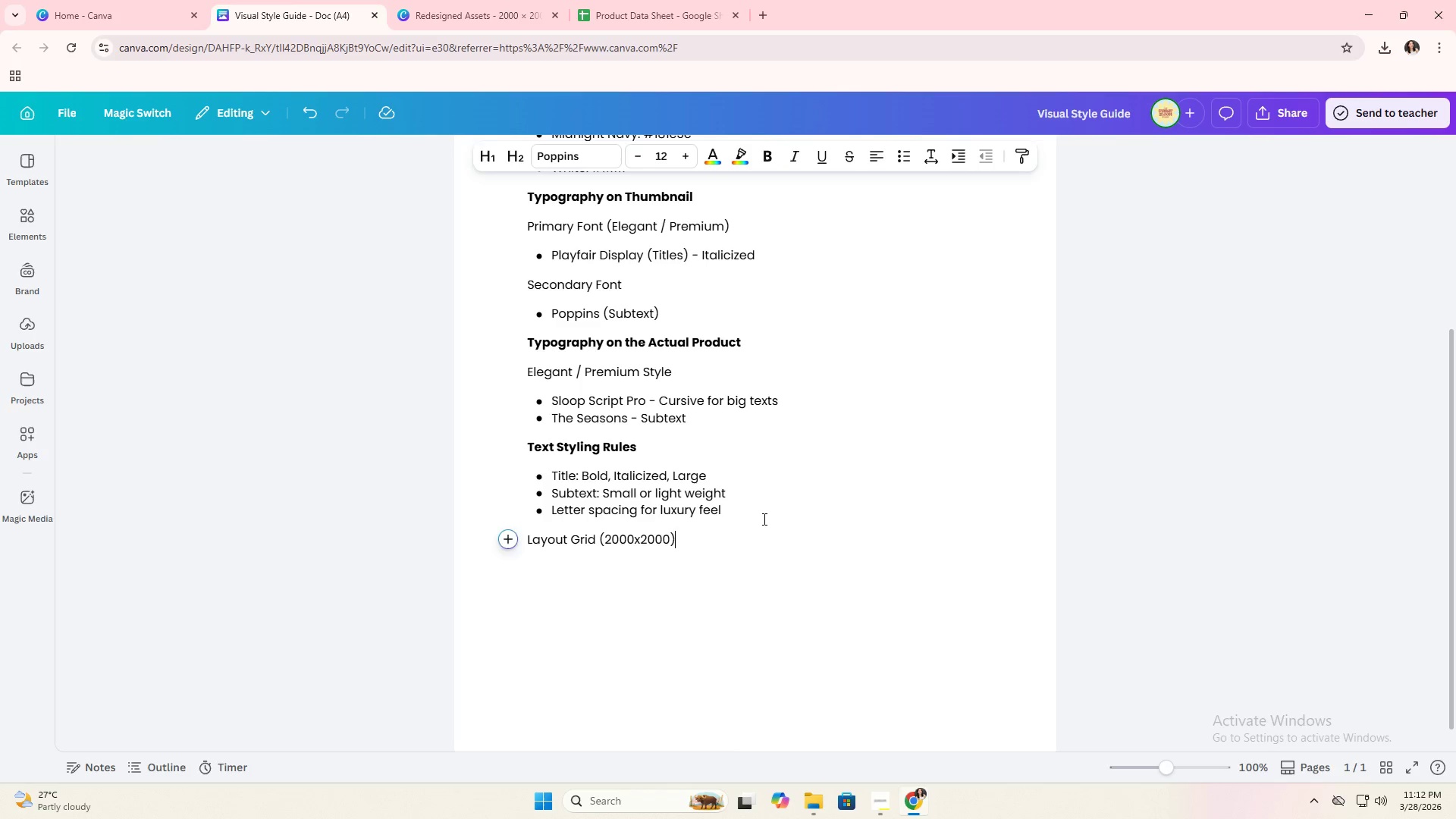 
key(Enter)
 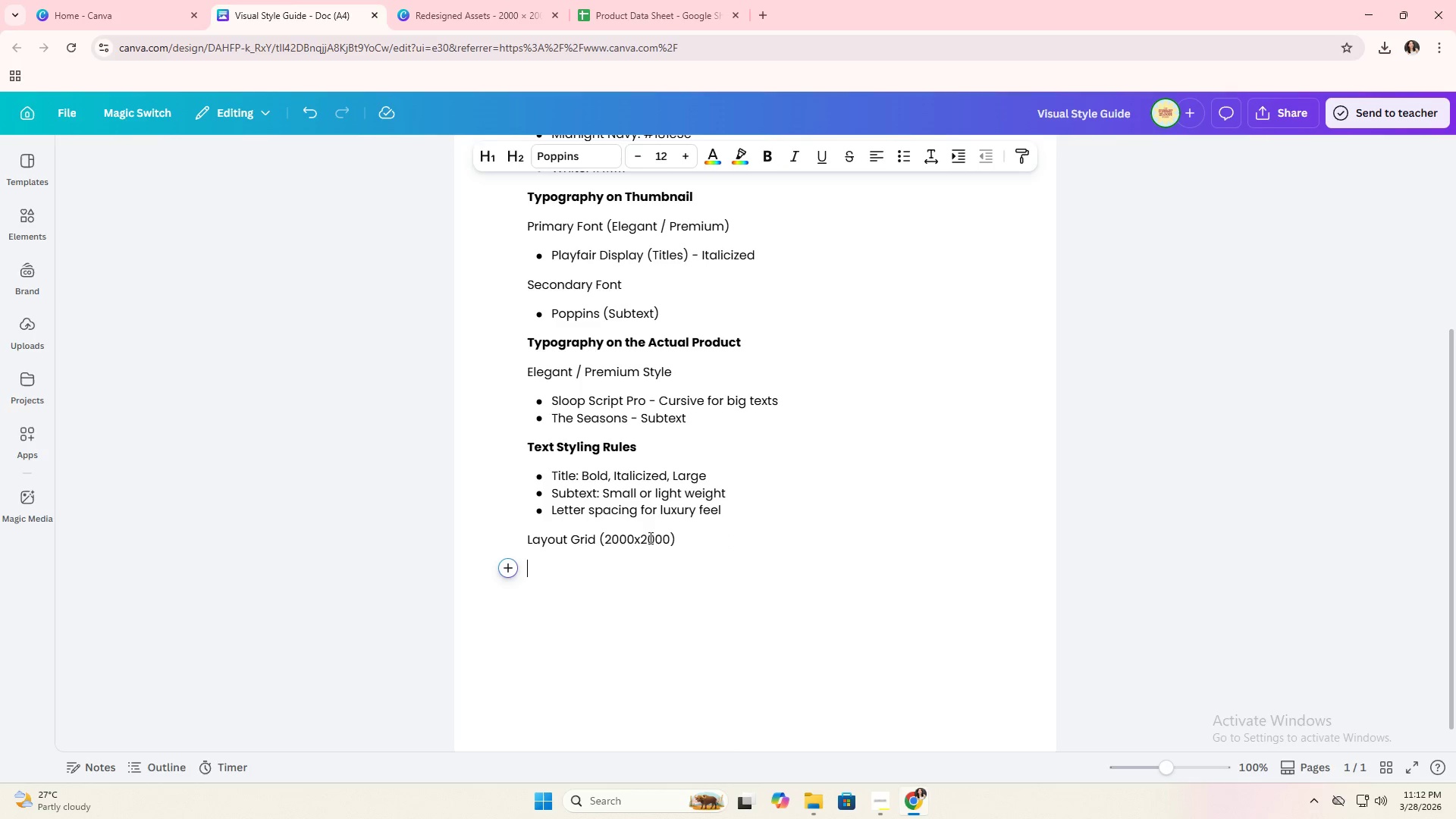 
double_click([639, 545])
 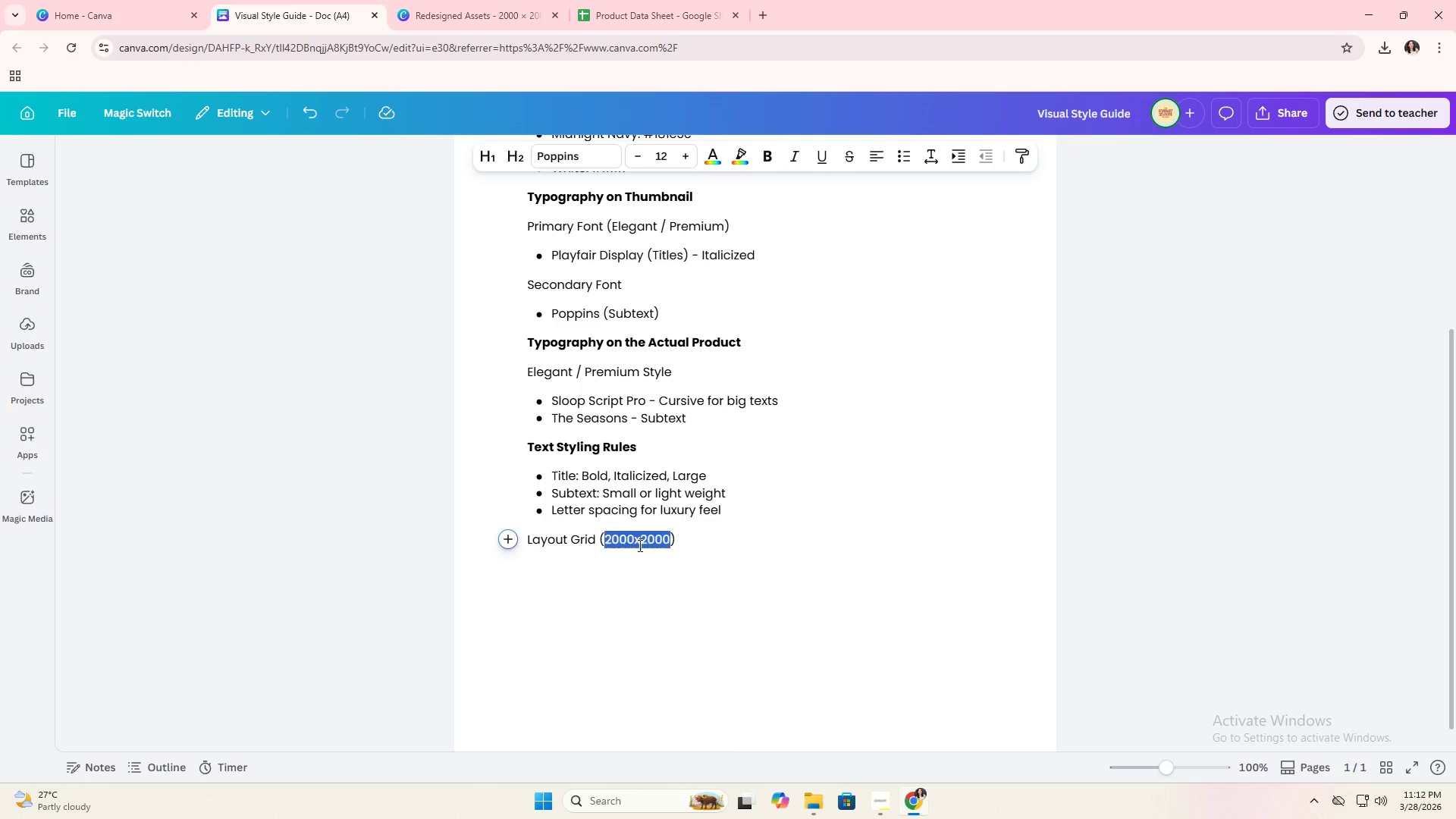 
triple_click([639, 545])
 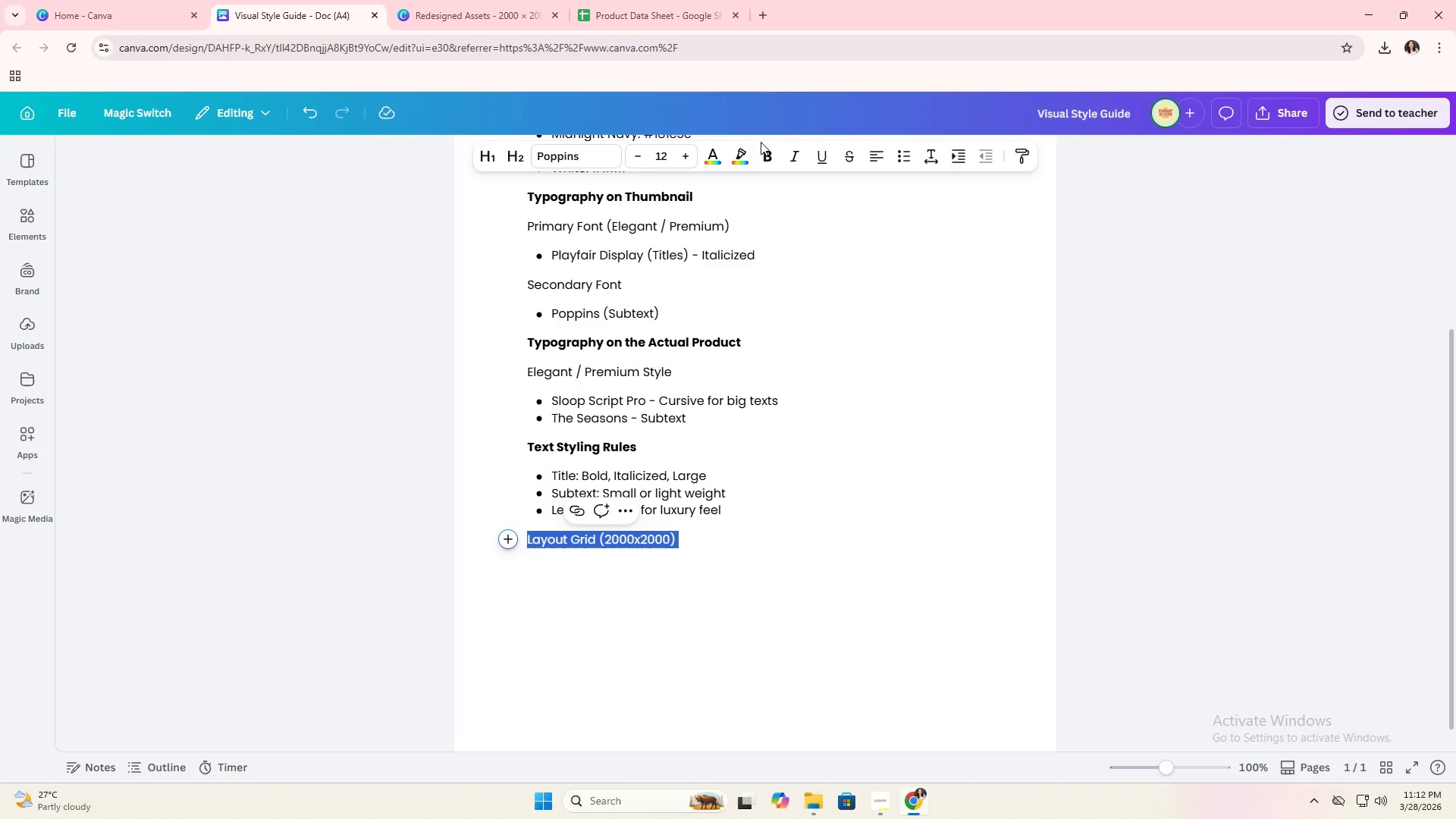 
left_click([764, 155])
 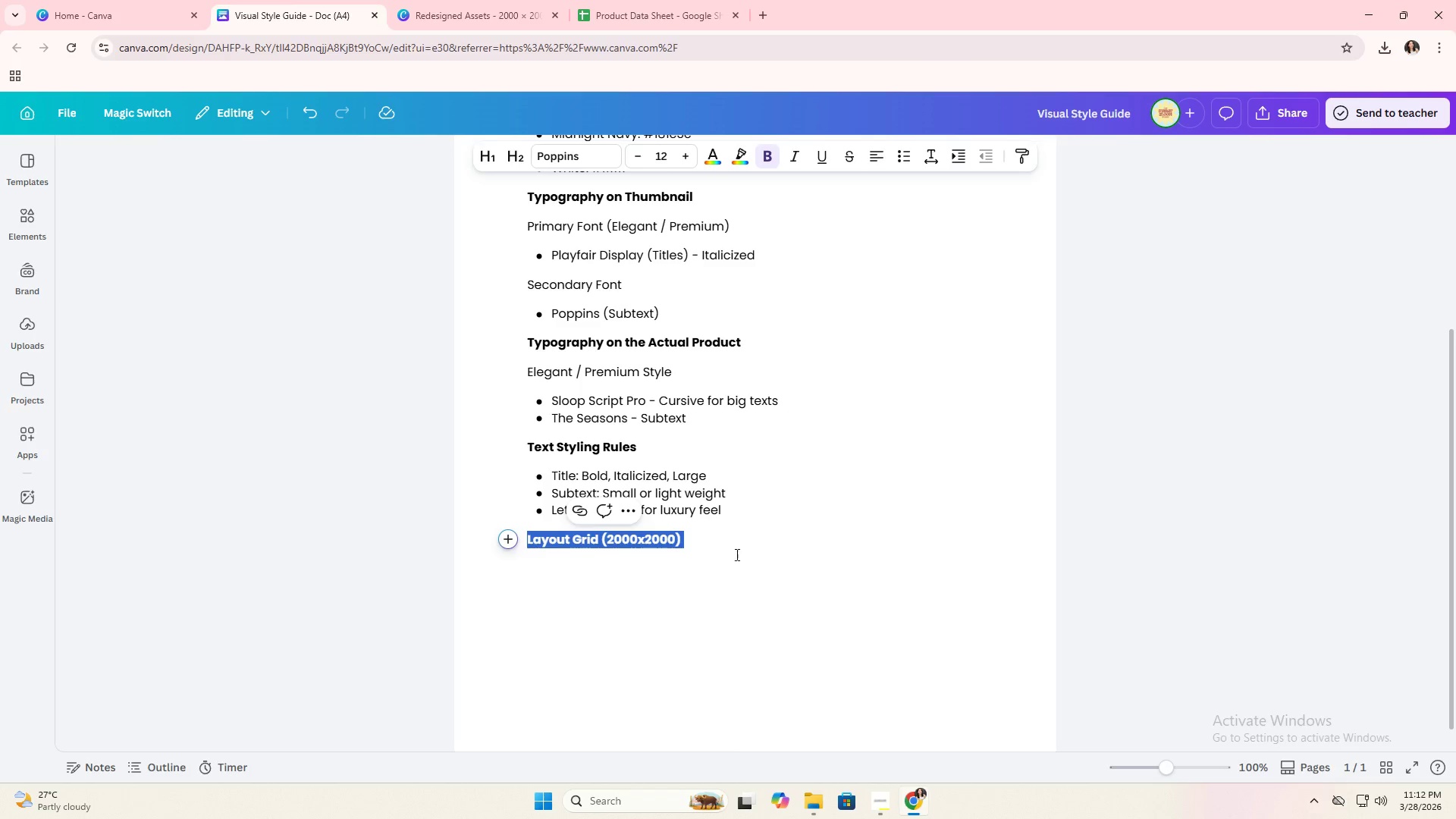 
left_click([730, 565])
 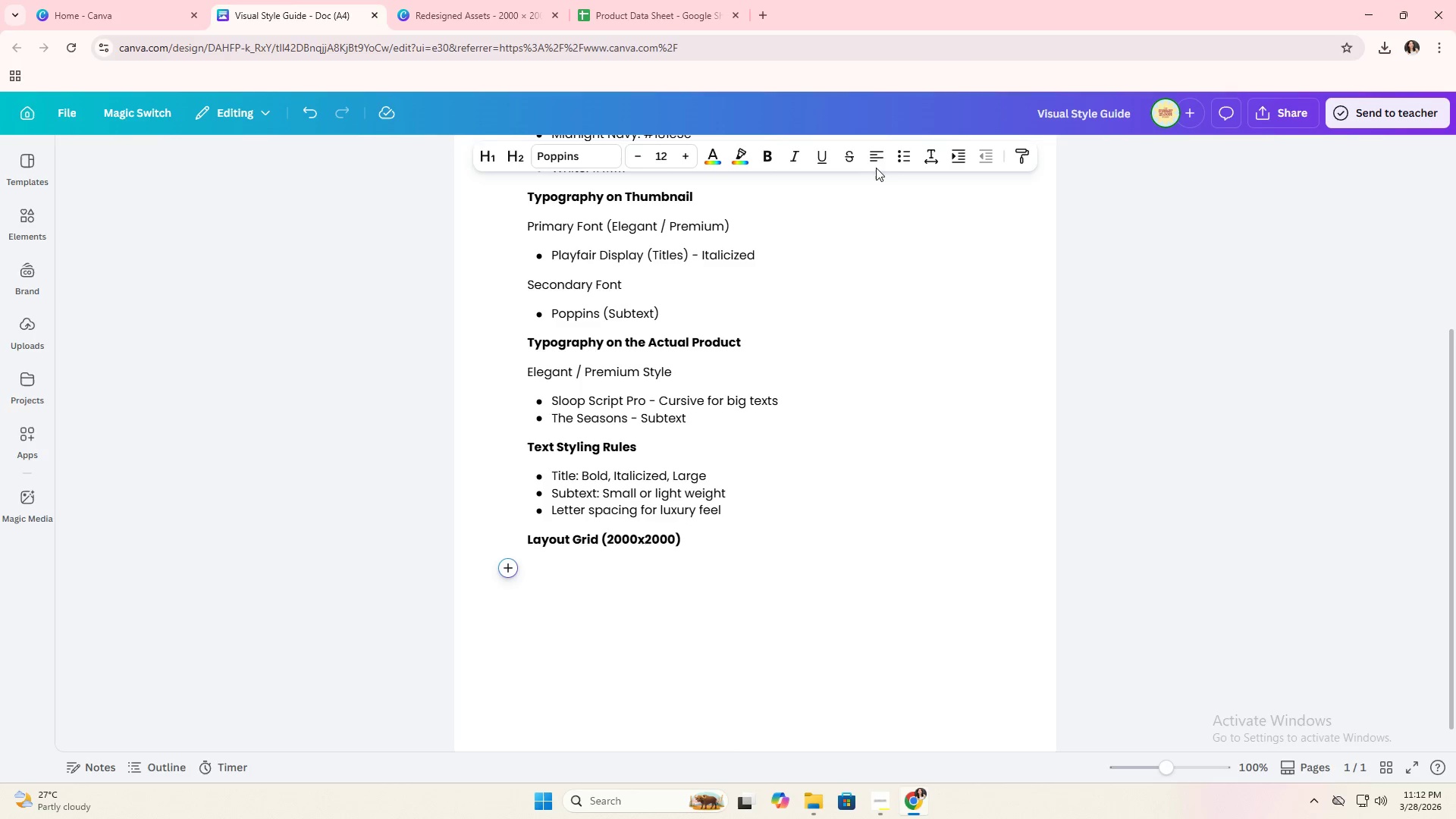 
left_click([895, 158])
 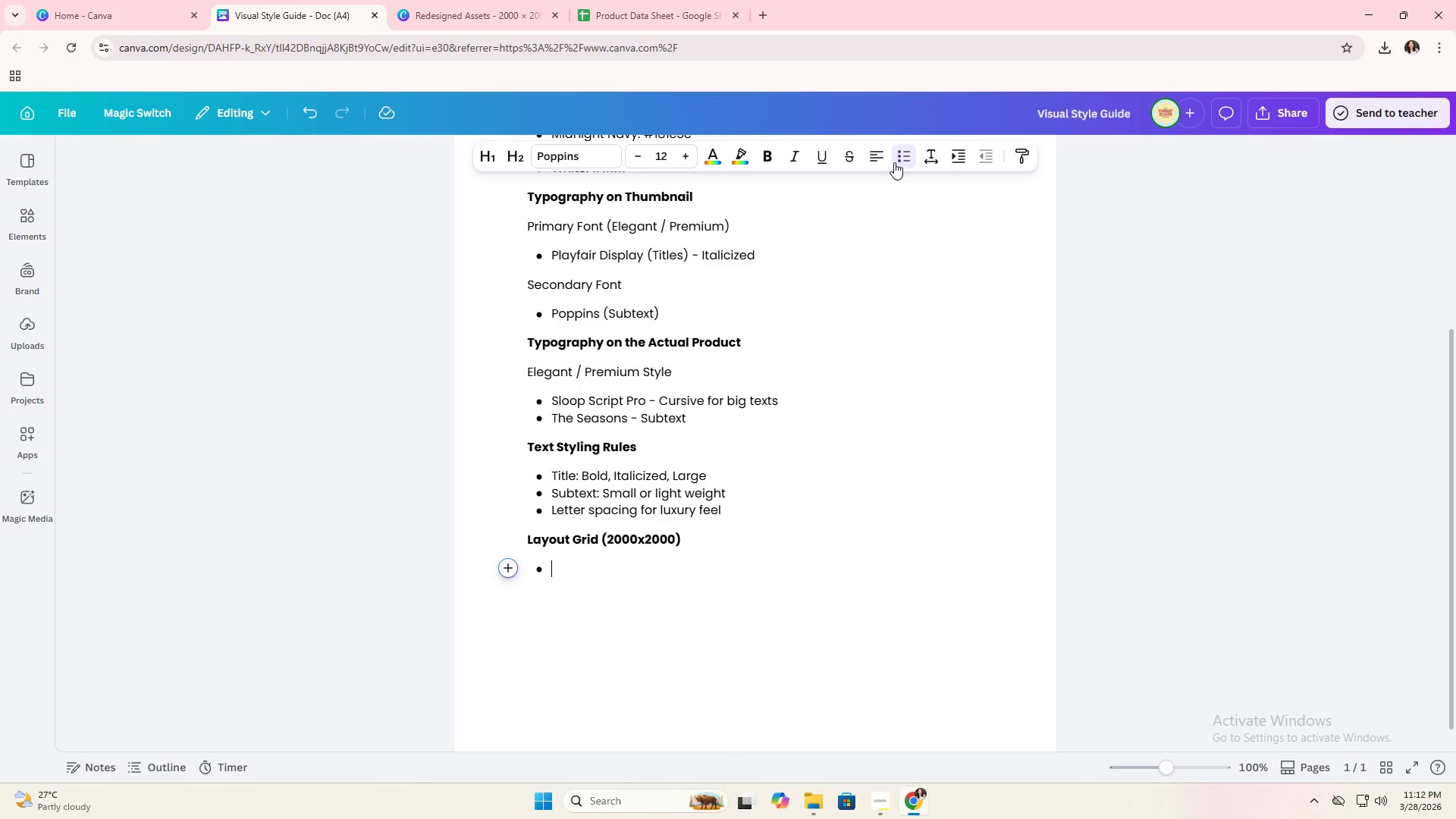 
type(Top 25% - headline)
 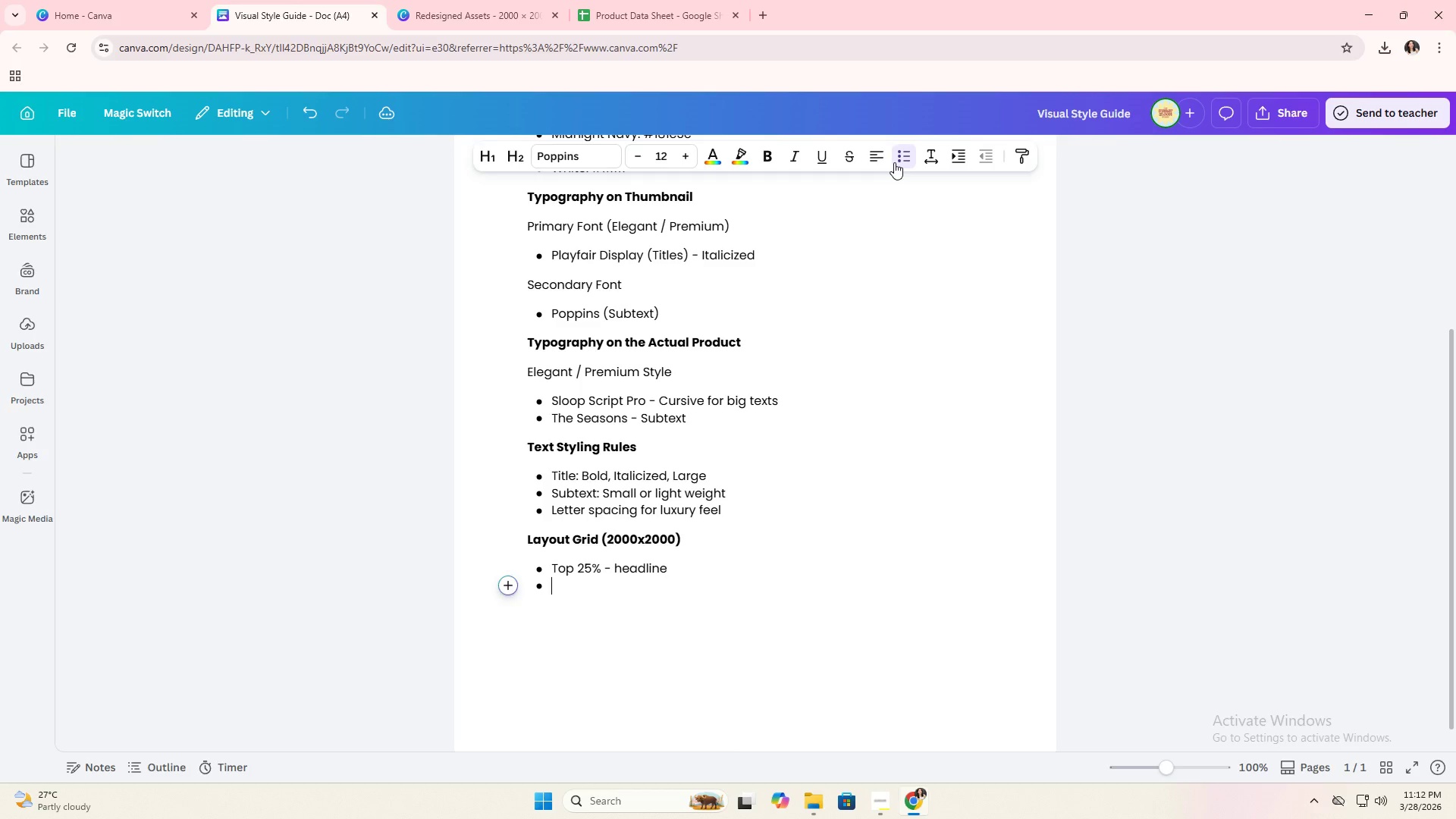 
 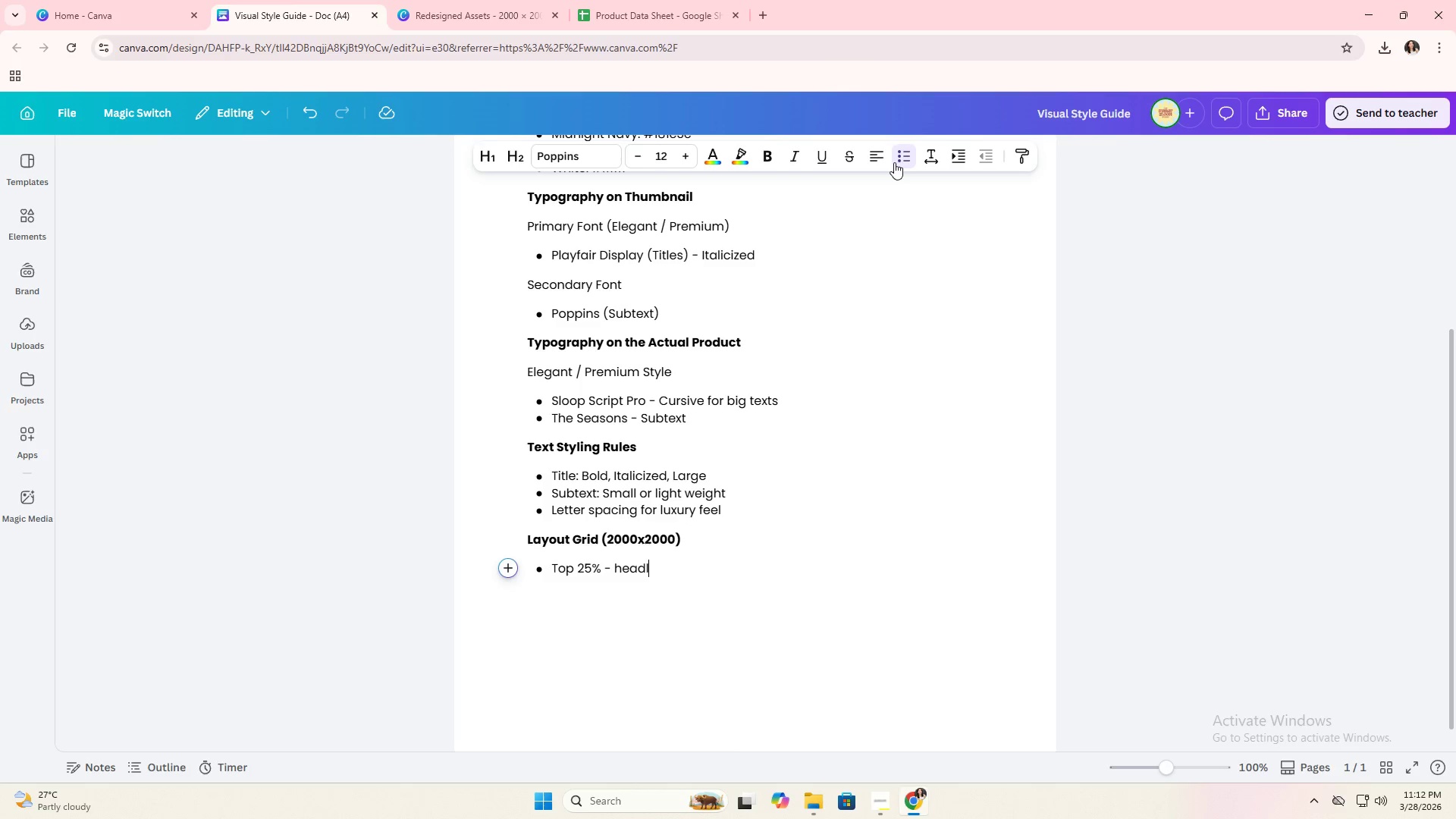 
key(Enter)
 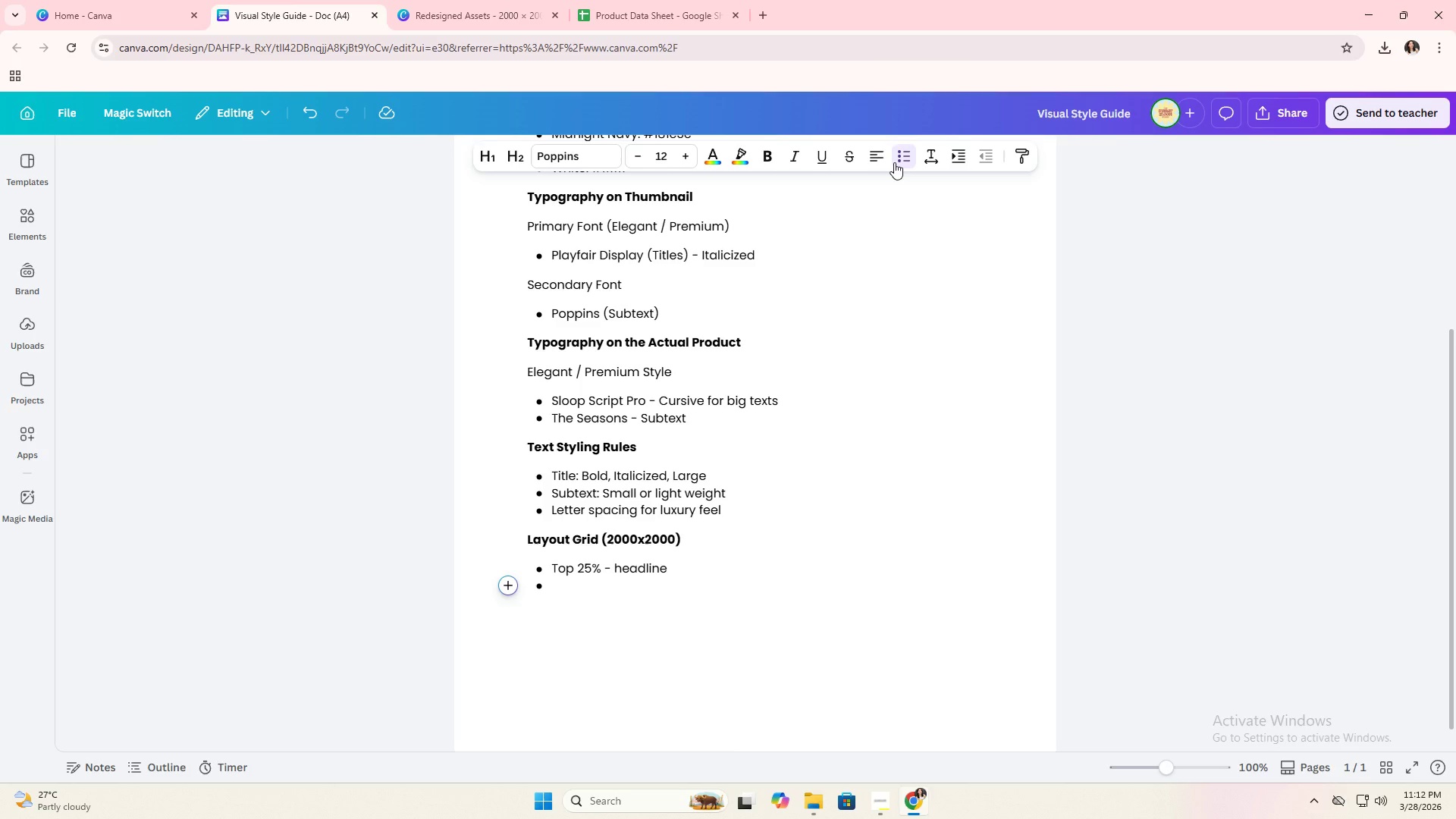 
type(Center 50% - product preview)
 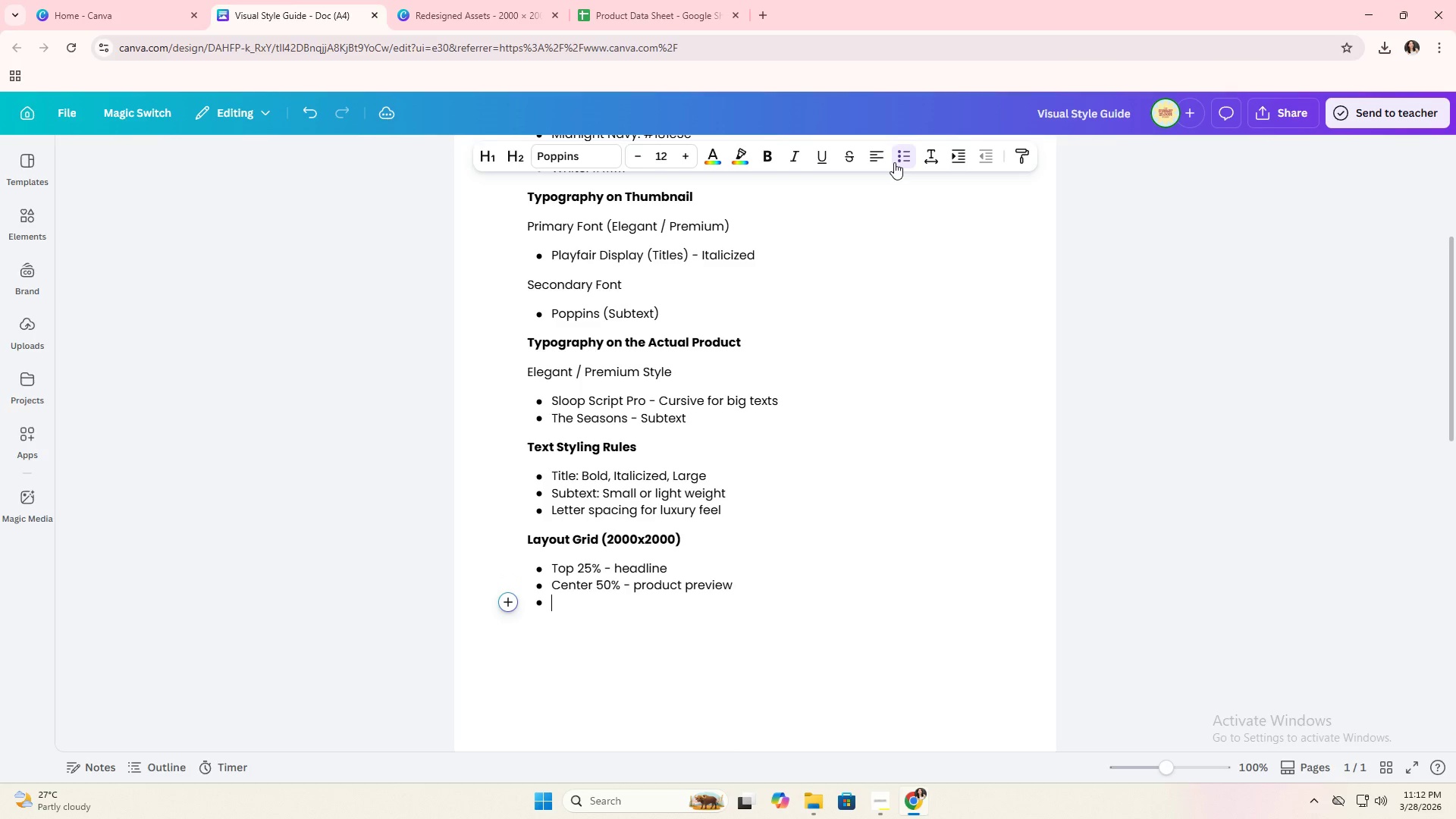 
 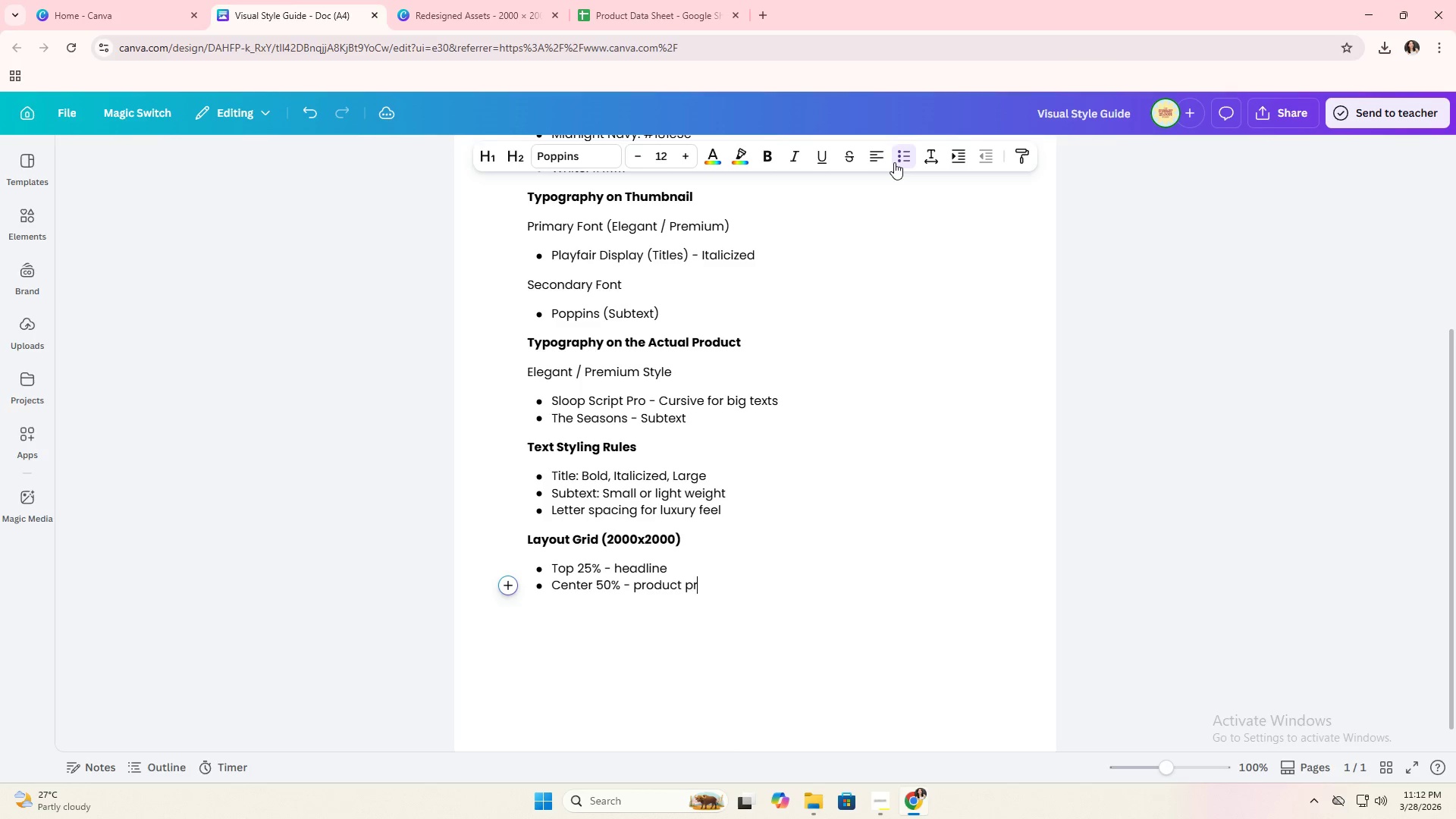 
key(Enter)
 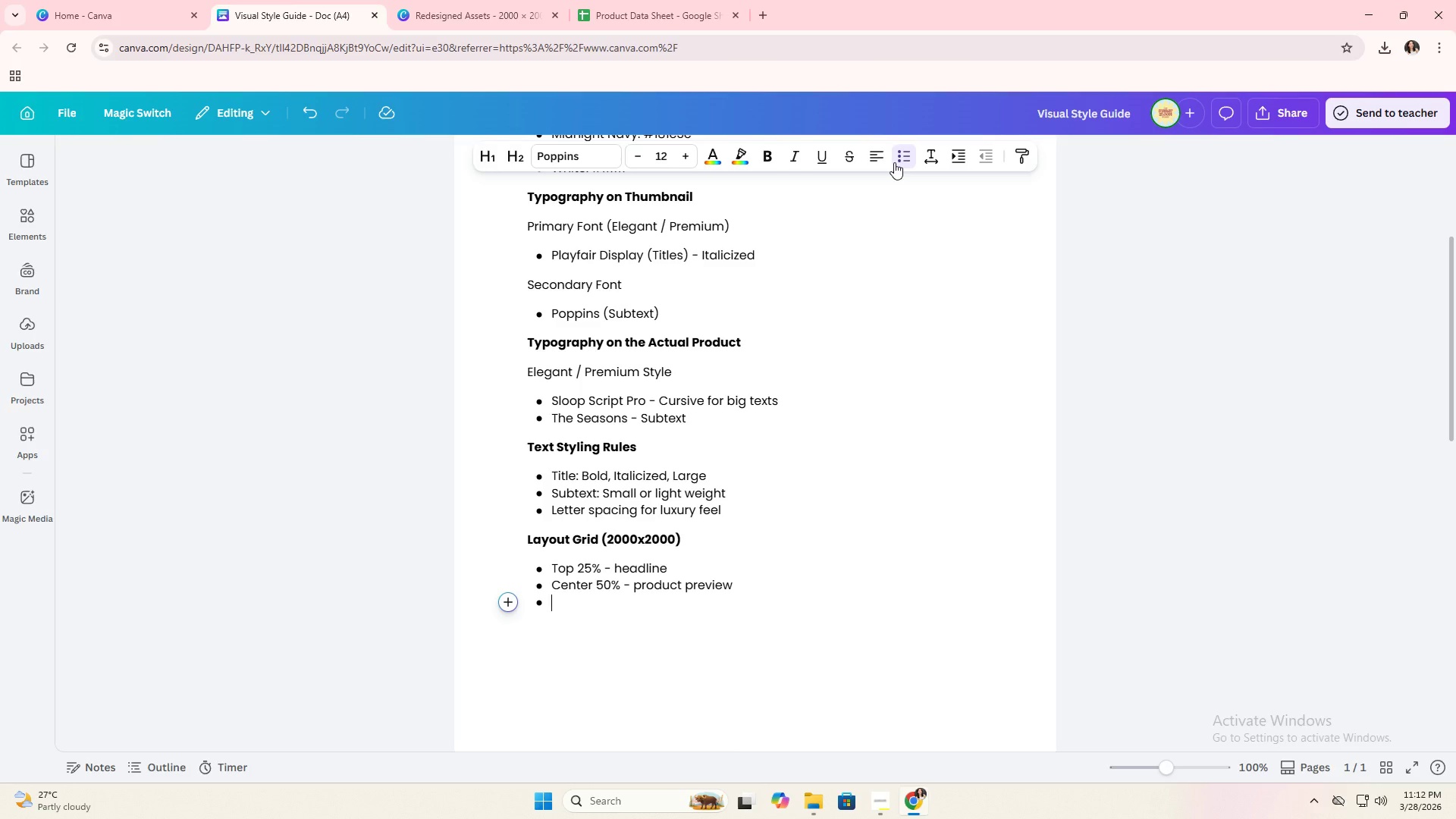 
type(Bottom 15%)
key(Backspace)
key(Backspace)
key(Backspace)
type(25% - value props / bav)
key(Backspace)
type(ckground)
 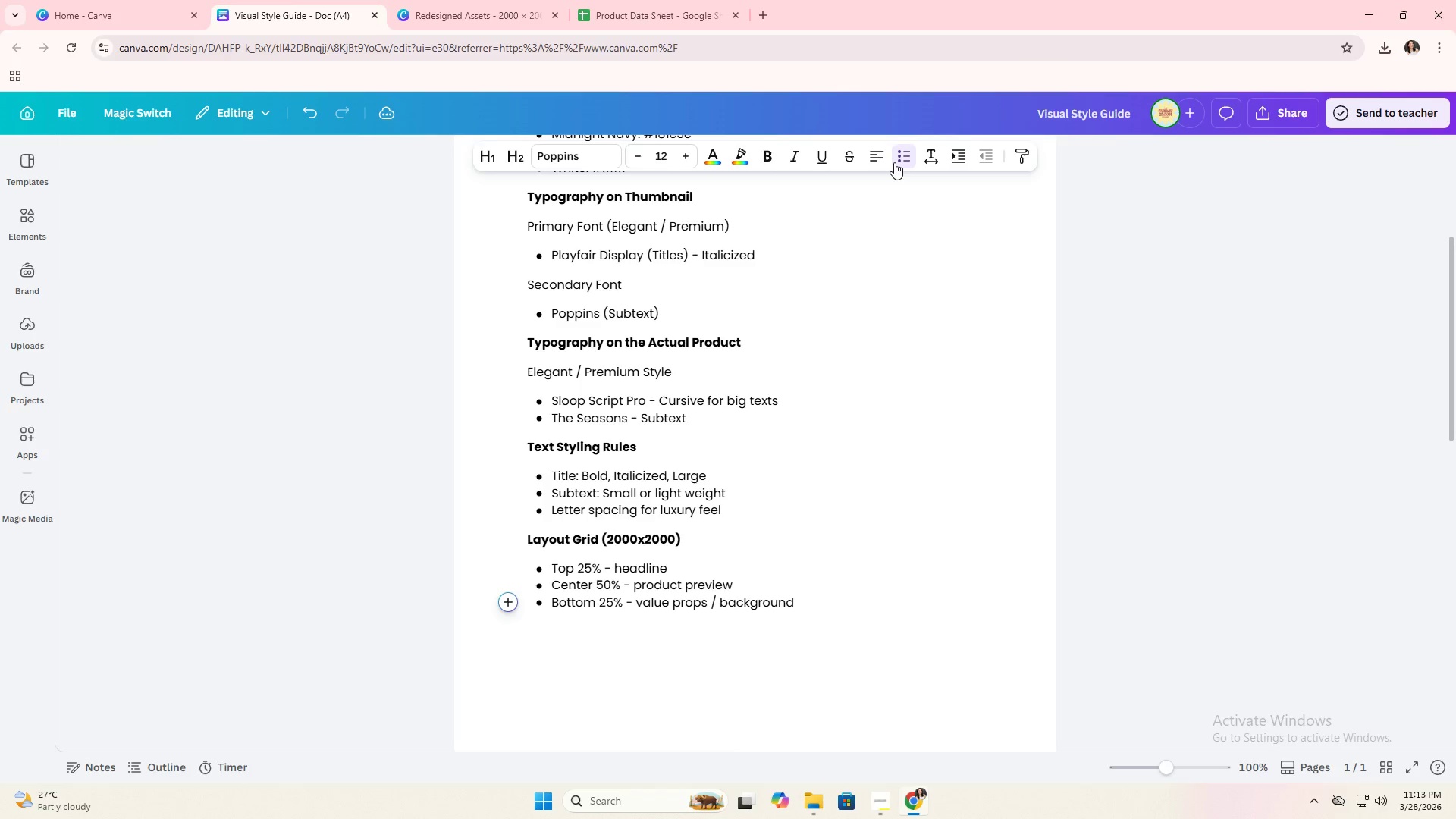 
left_click([718, 604])
 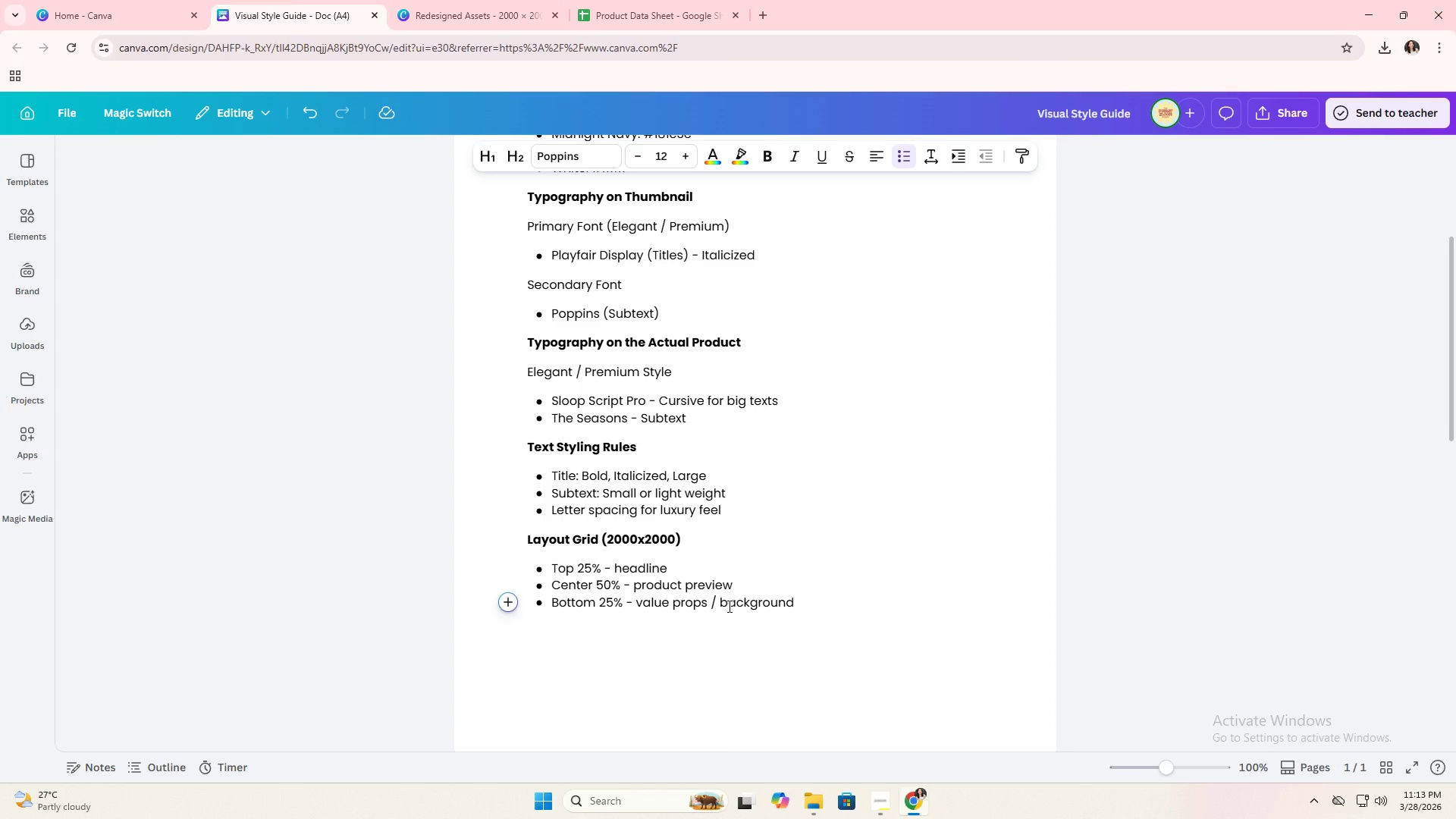 
key(Backspace)
key(Backspace)
type(on the )
 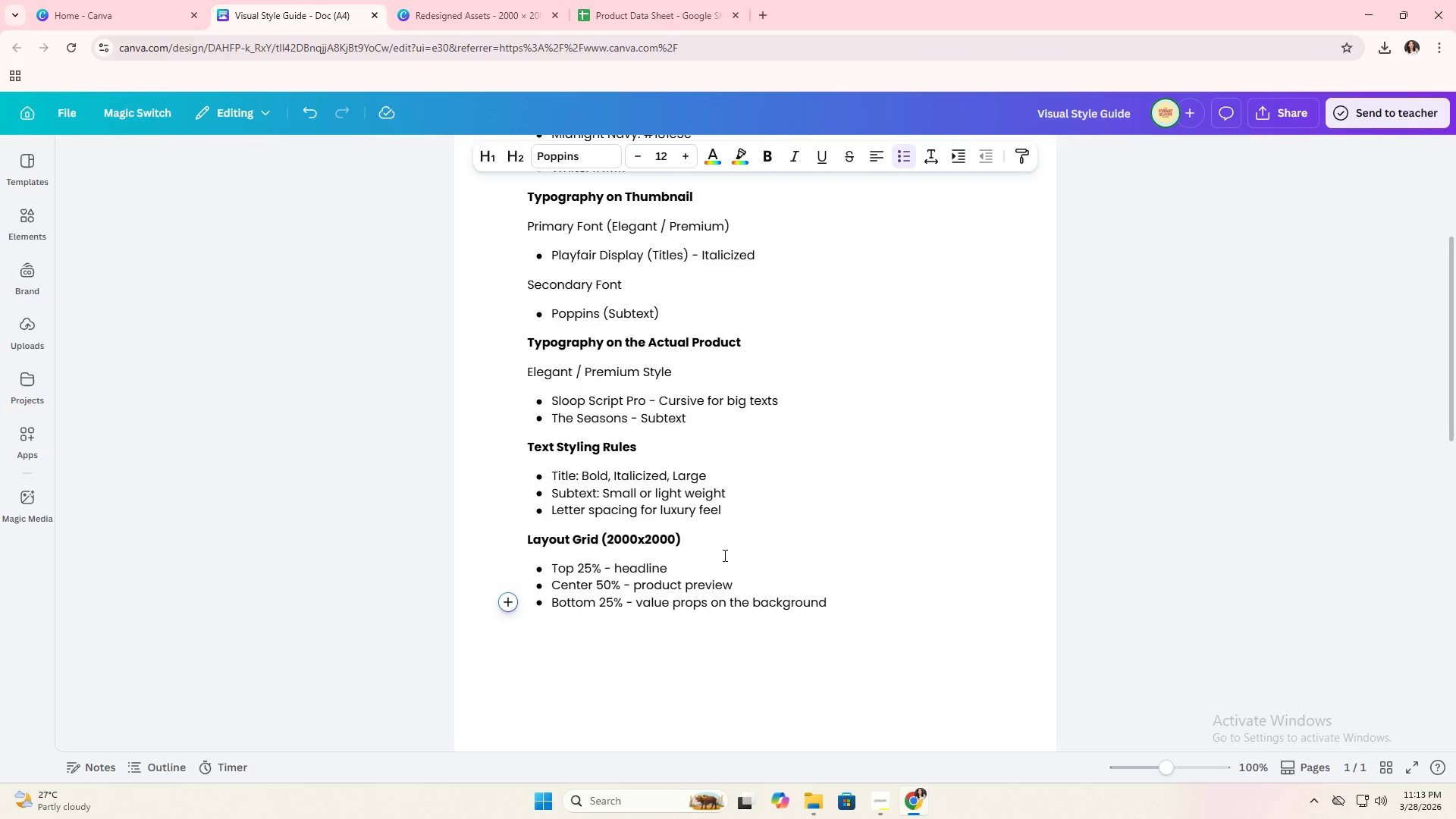 
left_click([777, 569])
 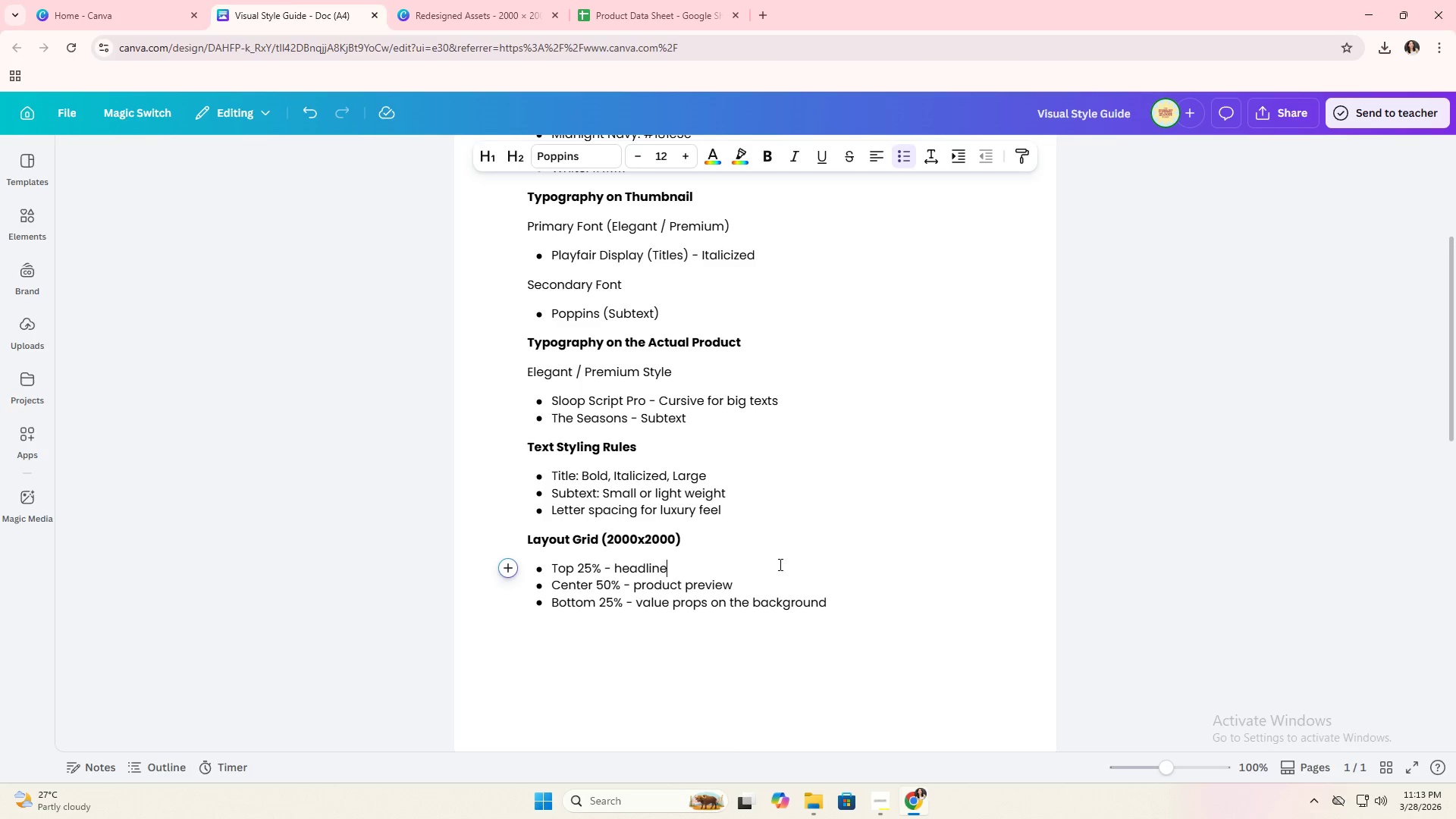 
wait(17.59)
 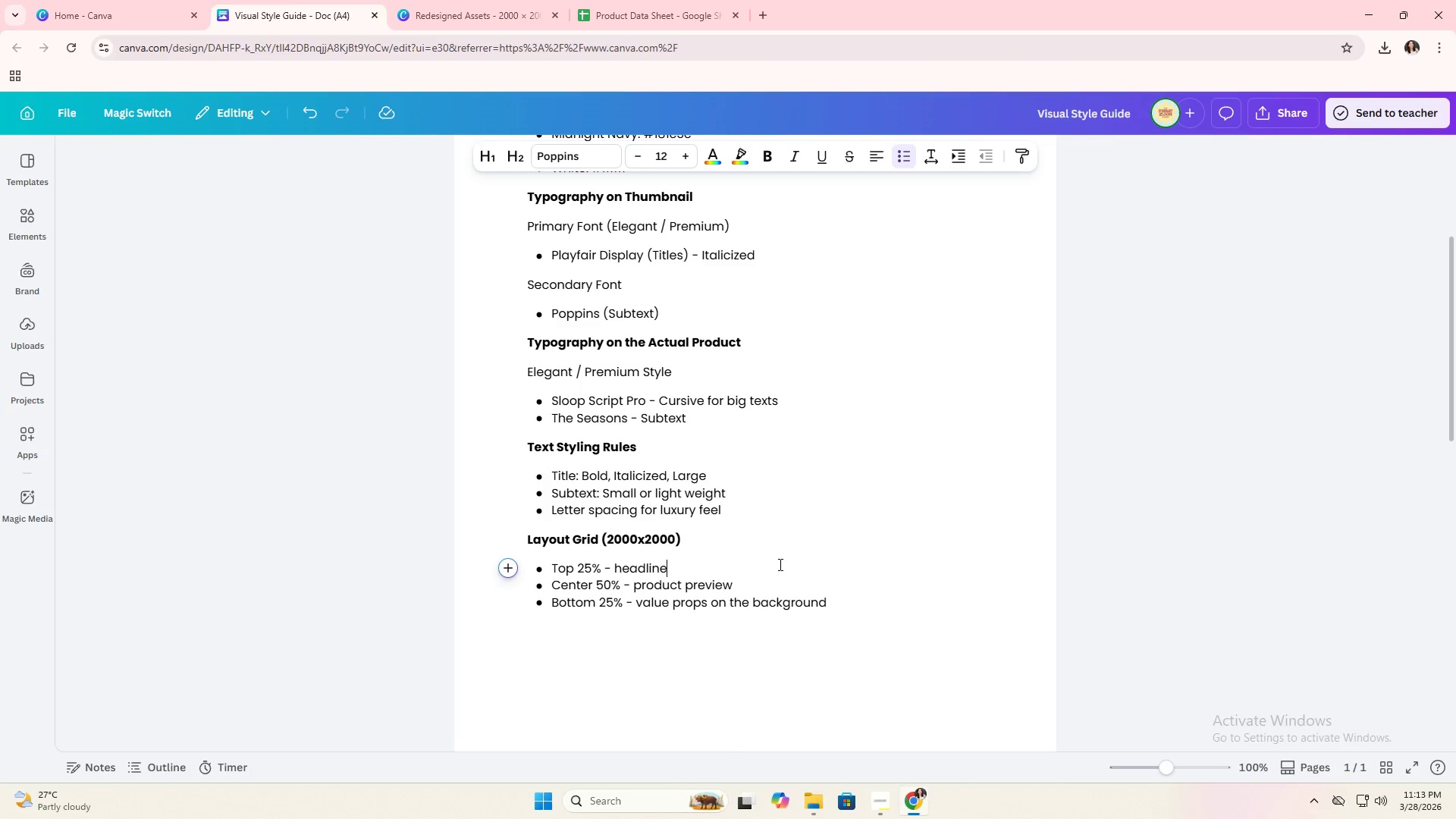 
scroll: coordinate [730, 510], scroll_direction: up, amount: 5.0
 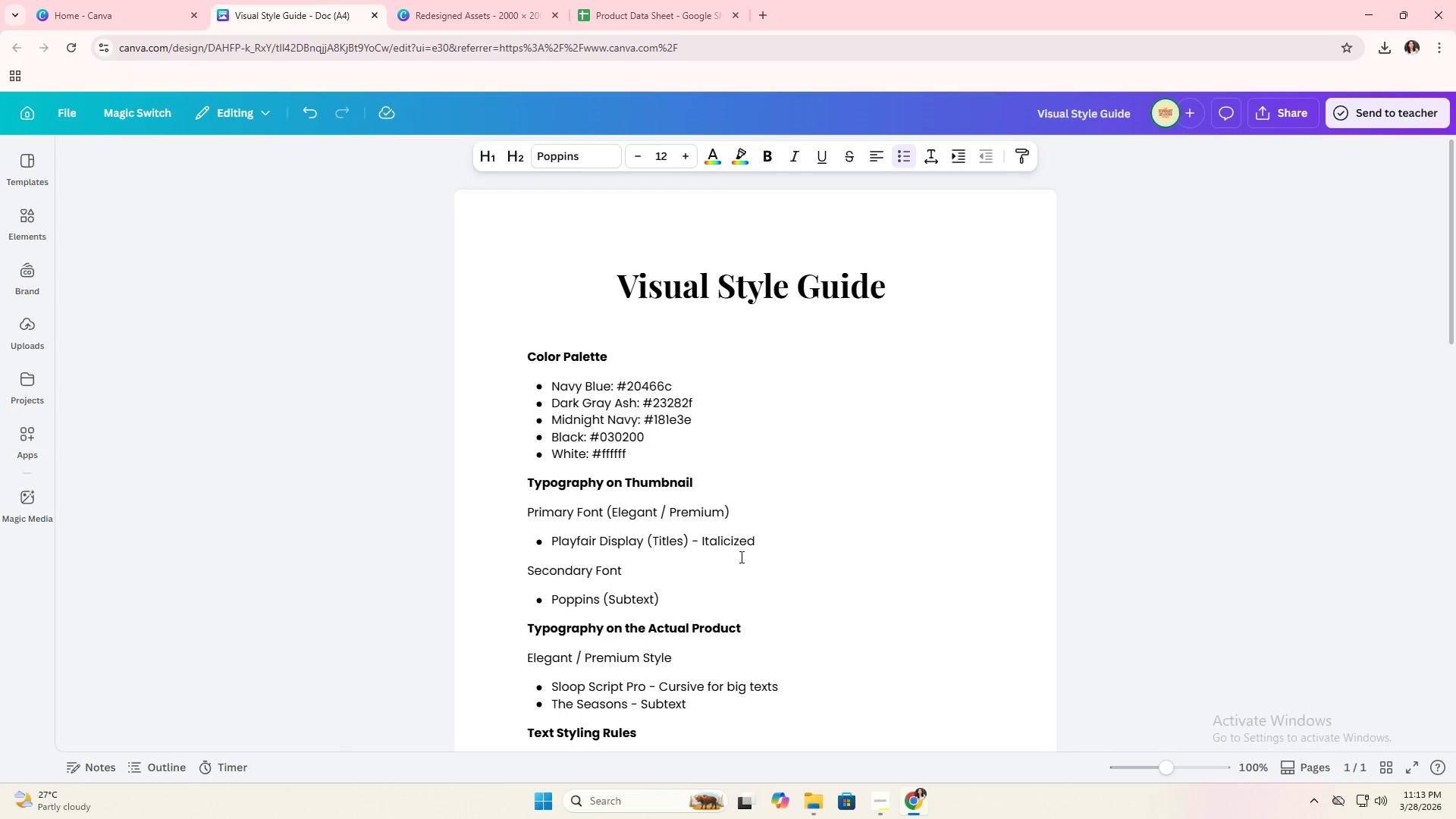 
scroll: coordinate [740, 561], scroll_direction: down, amount: 3.0
 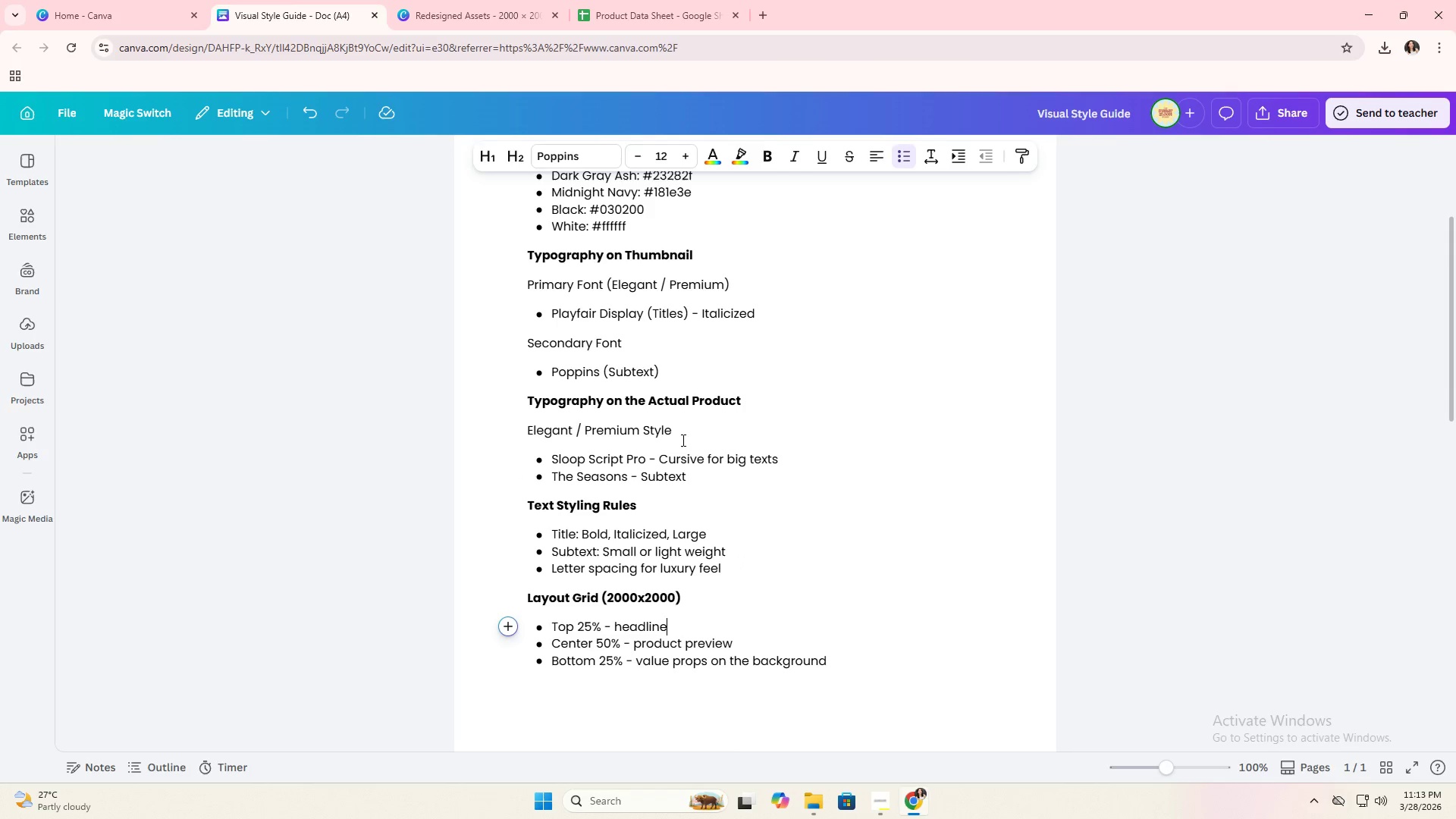 
scroll: coordinate [775, 538], scroll_direction: up, amount: 6.0
 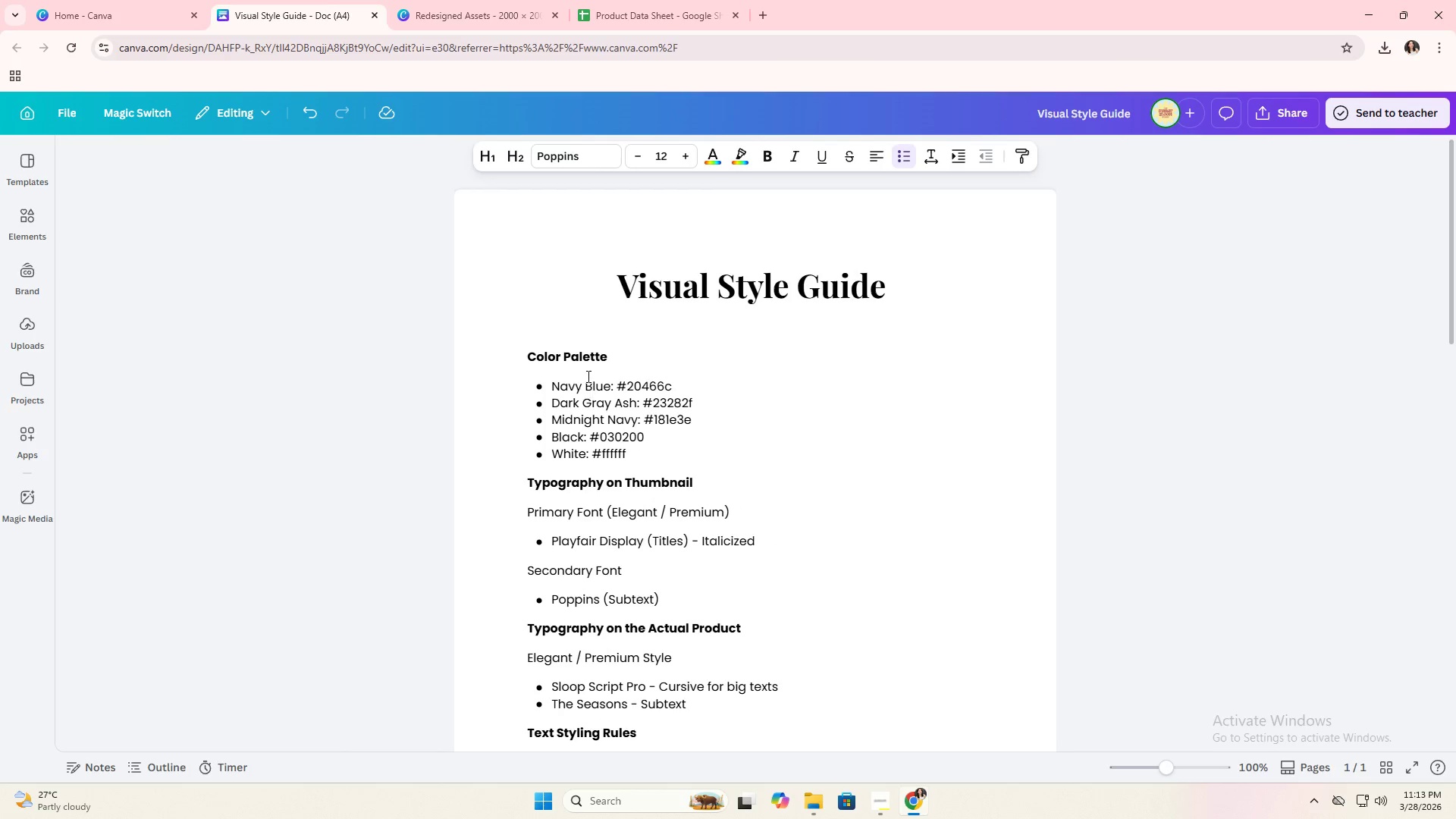 
scroll: coordinate [602, 376], scroll_direction: down, amount: 6.0
 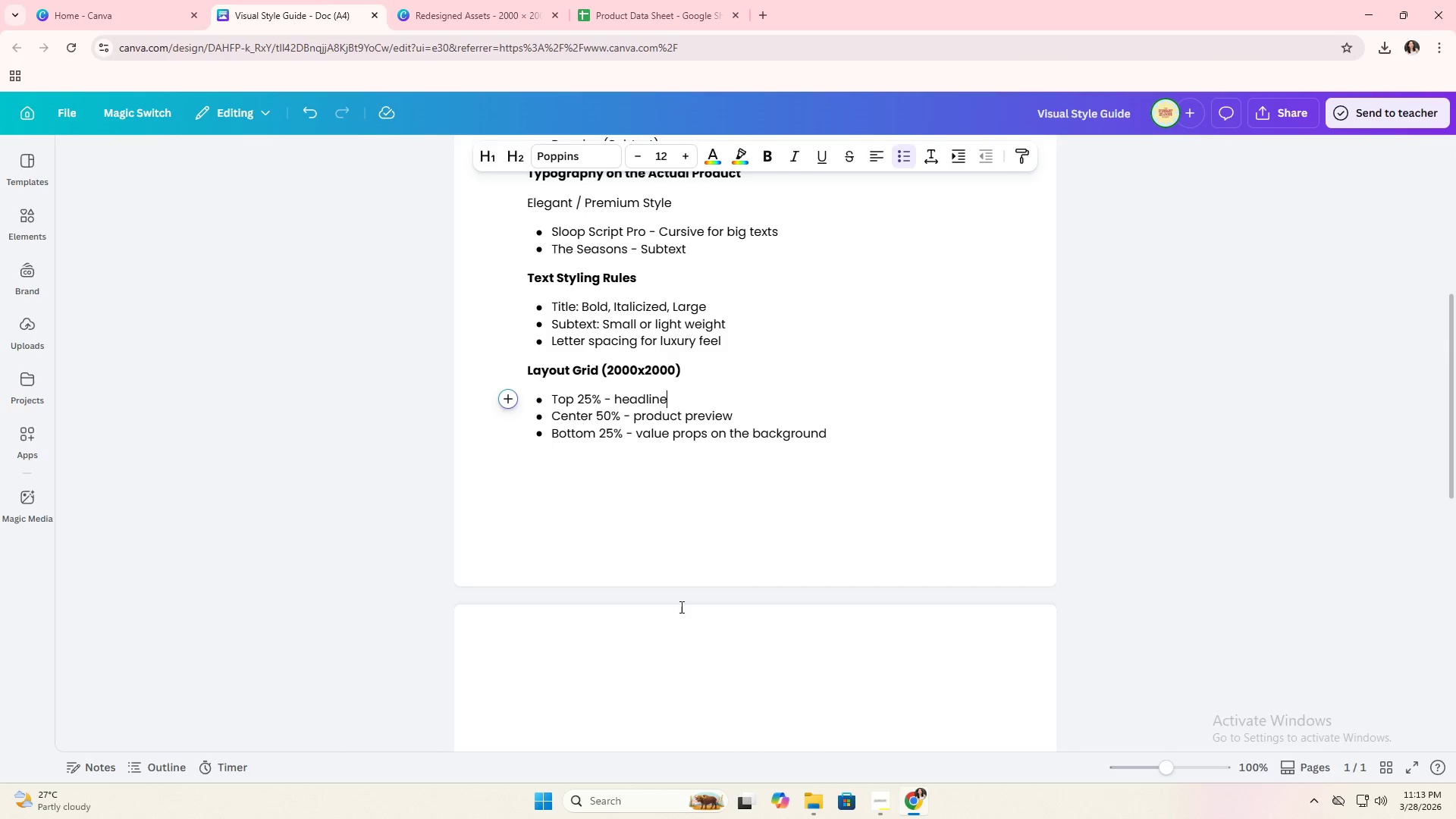 
left_click([677, 651])
 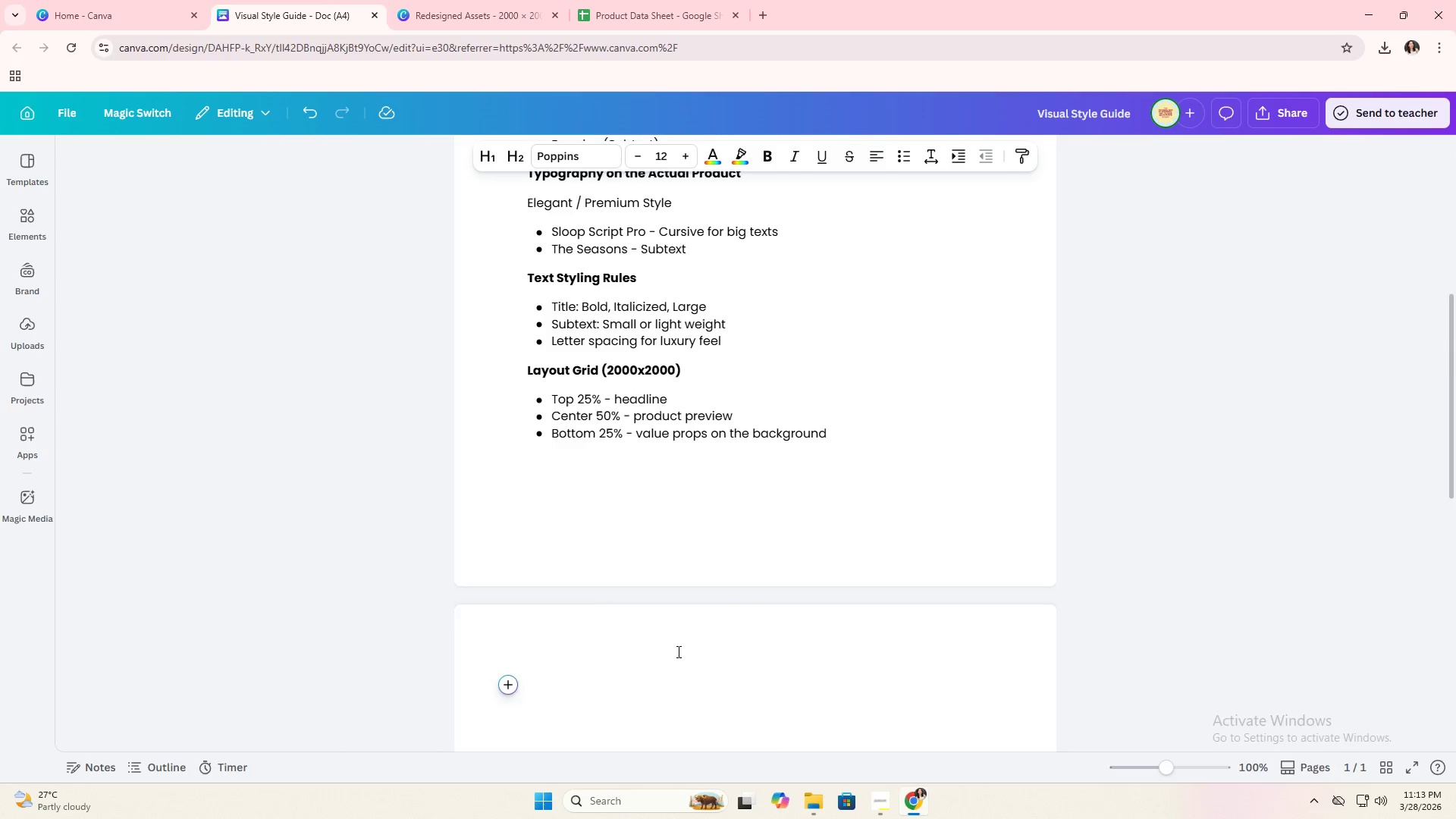 
key(Backspace)
 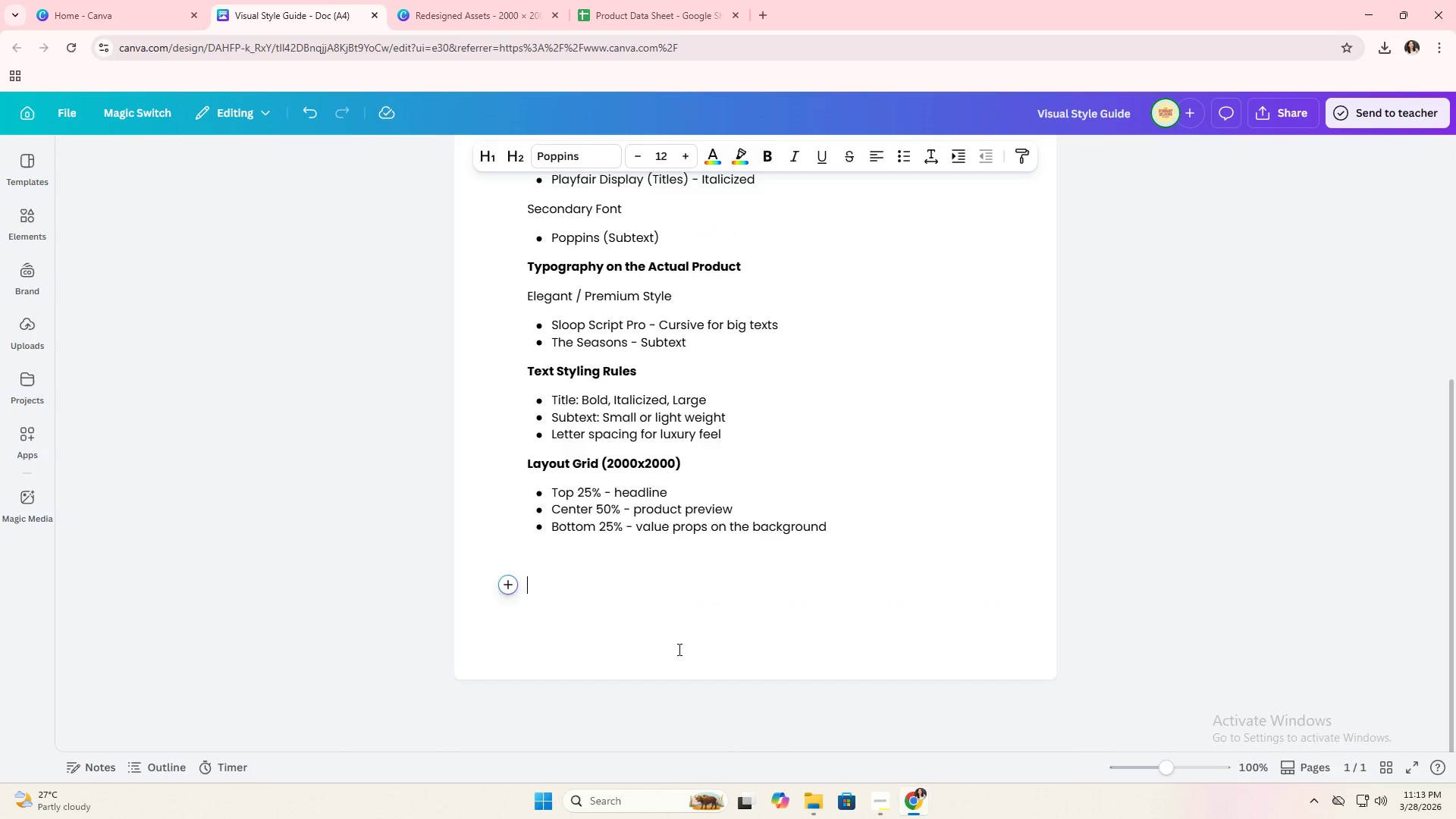 
scroll: coordinate [680, 644], scroll_direction: up, amount: 15.0